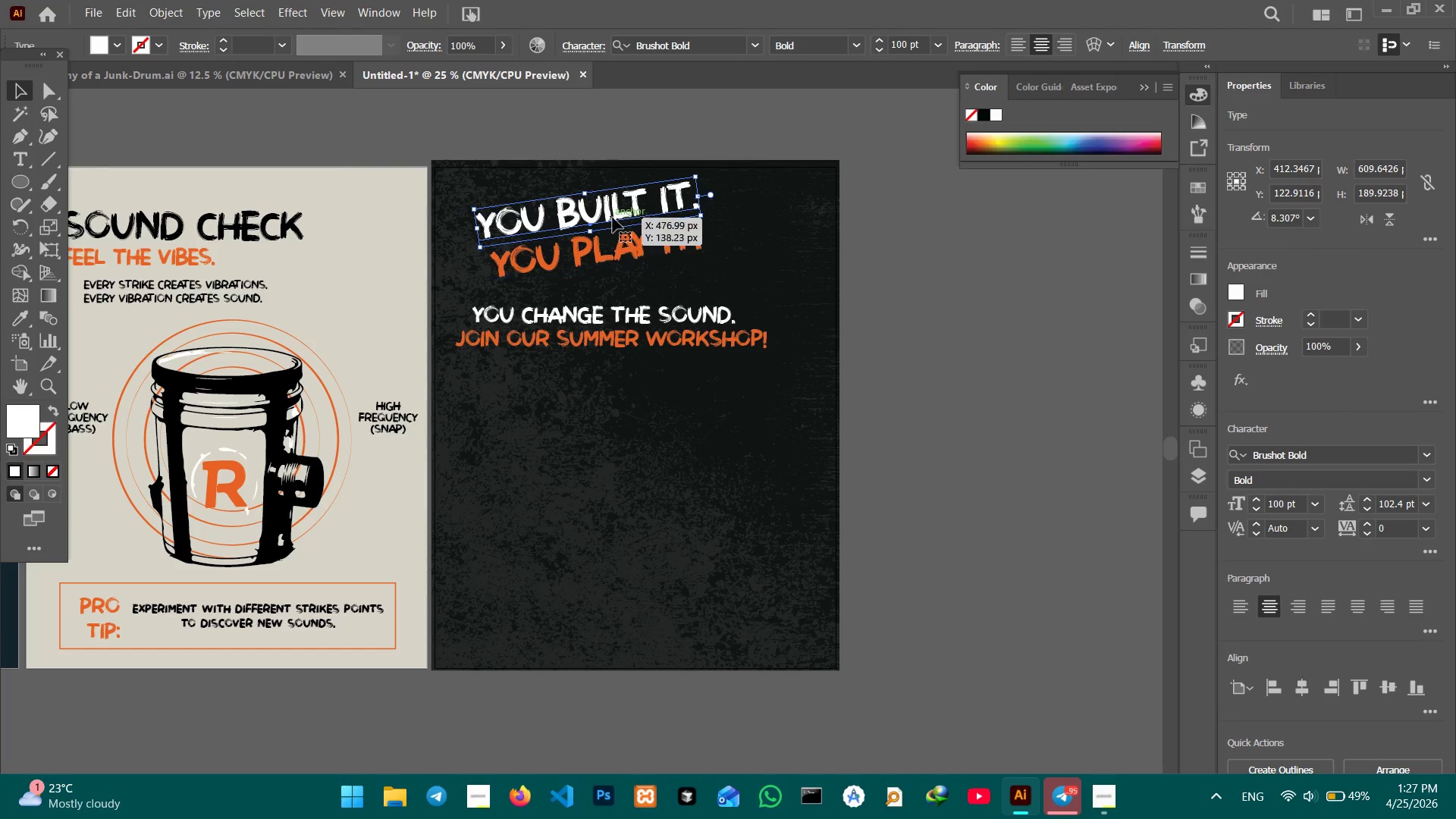 
left_click([607, 253])
 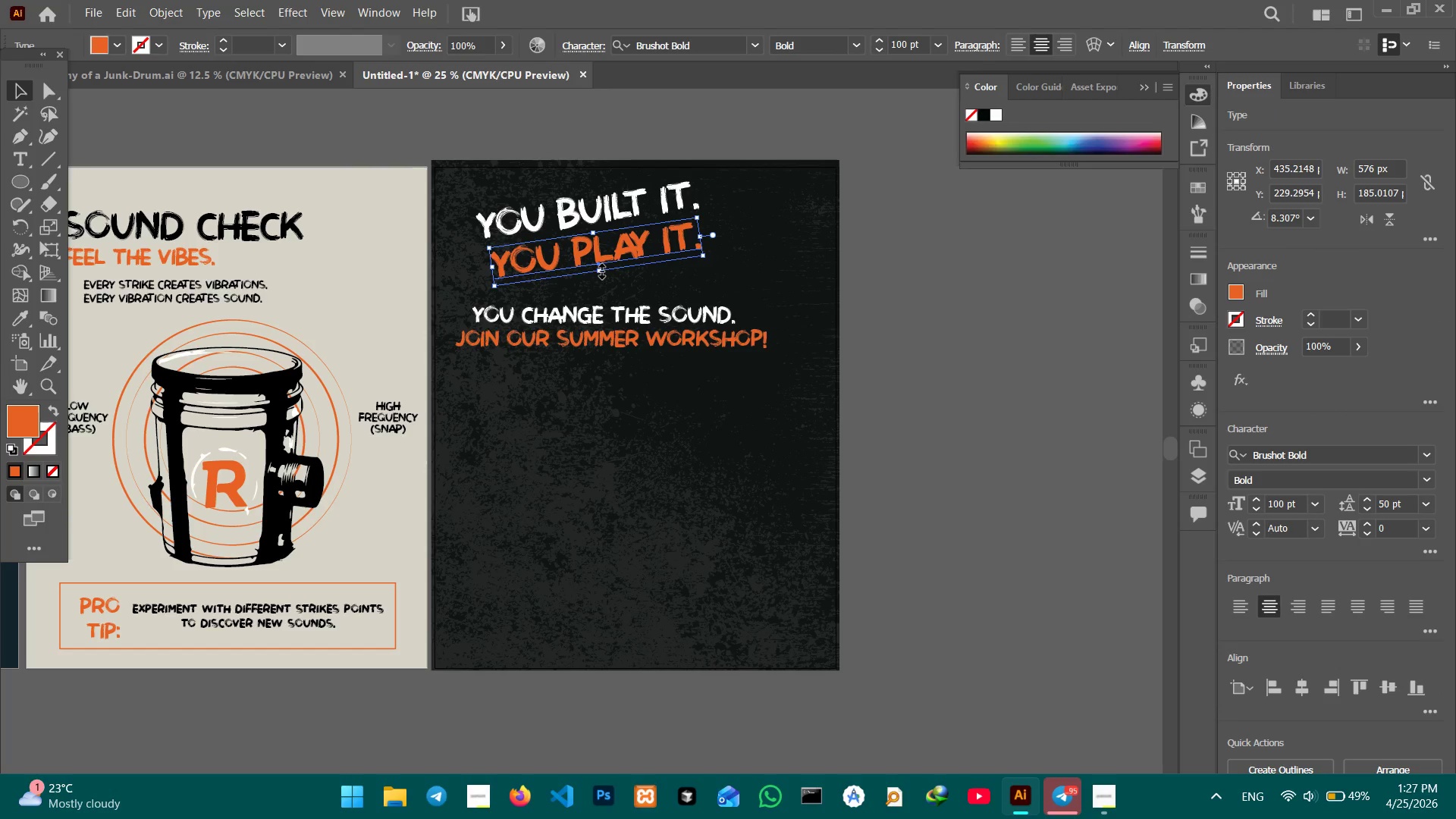 
hold_key(key=ShiftLeft, duration=1.51)
left_click_drag(start_coordinate=[602, 272], to_coordinate=[611, 290])
 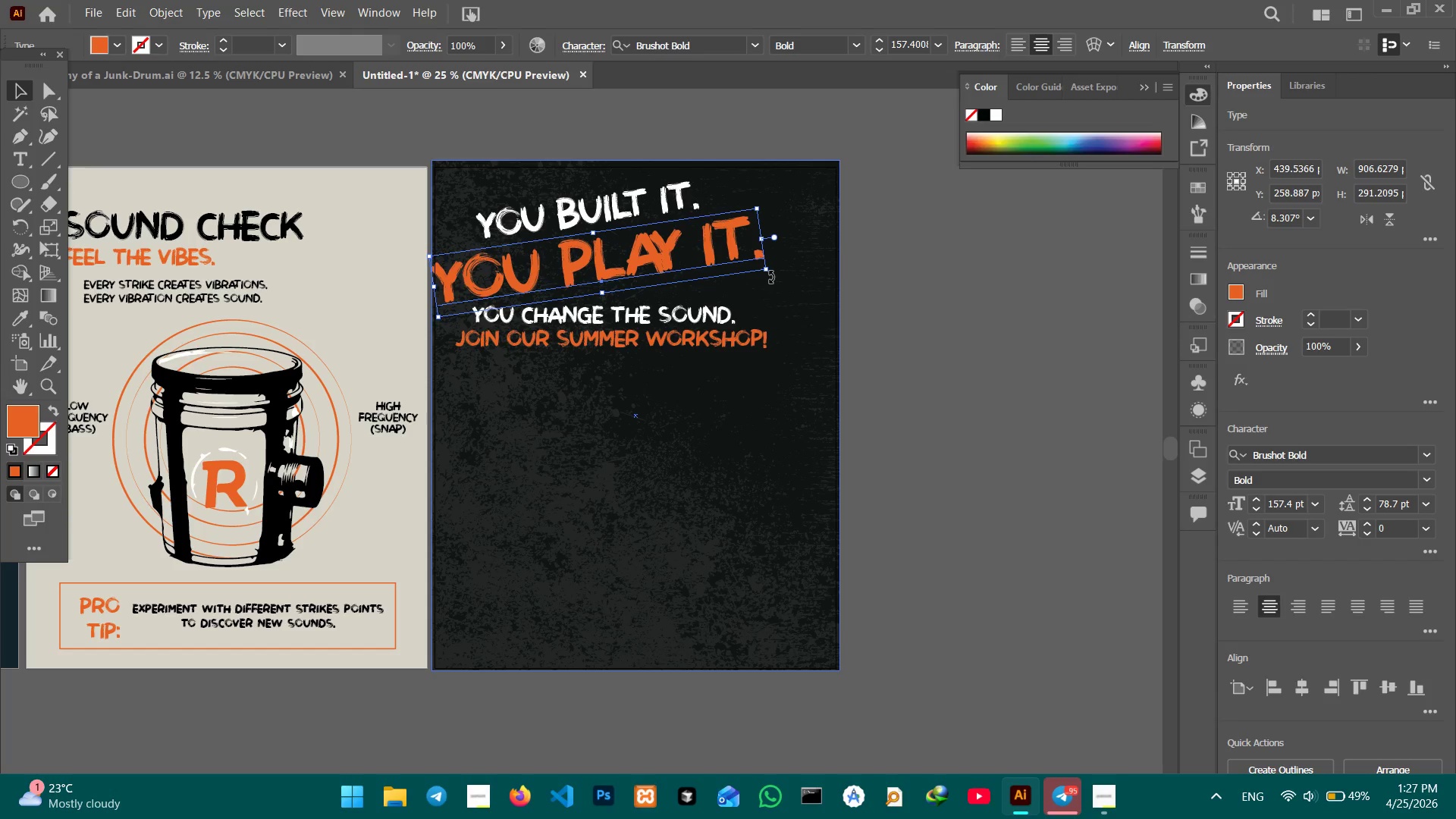 
left_click_drag(start_coordinate=[770, 277], to_coordinate=[773, 269])
 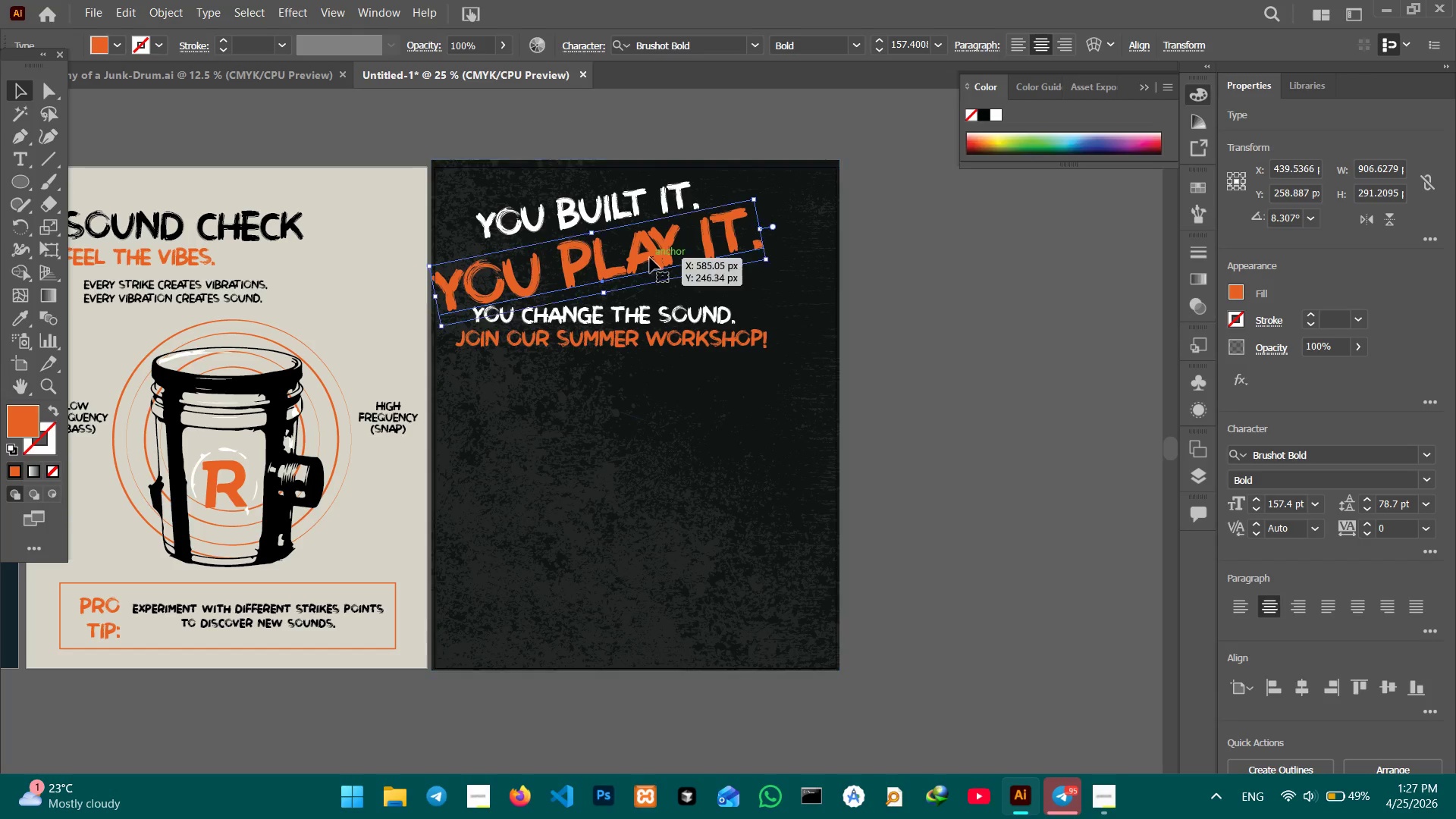 
left_click_drag(start_coordinate=[648, 258], to_coordinate=[673, 247])
 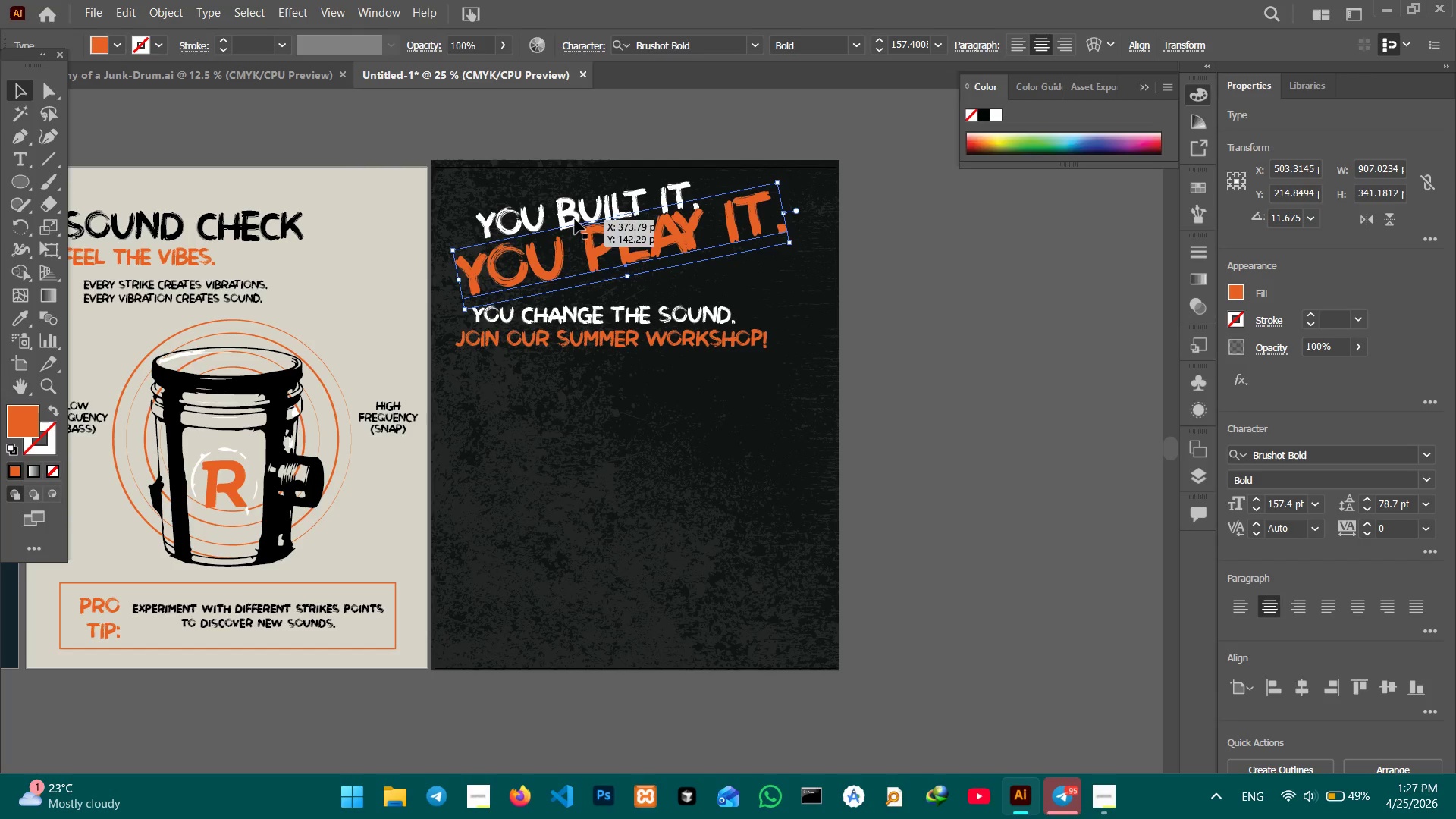 
left_click([576, 212])
 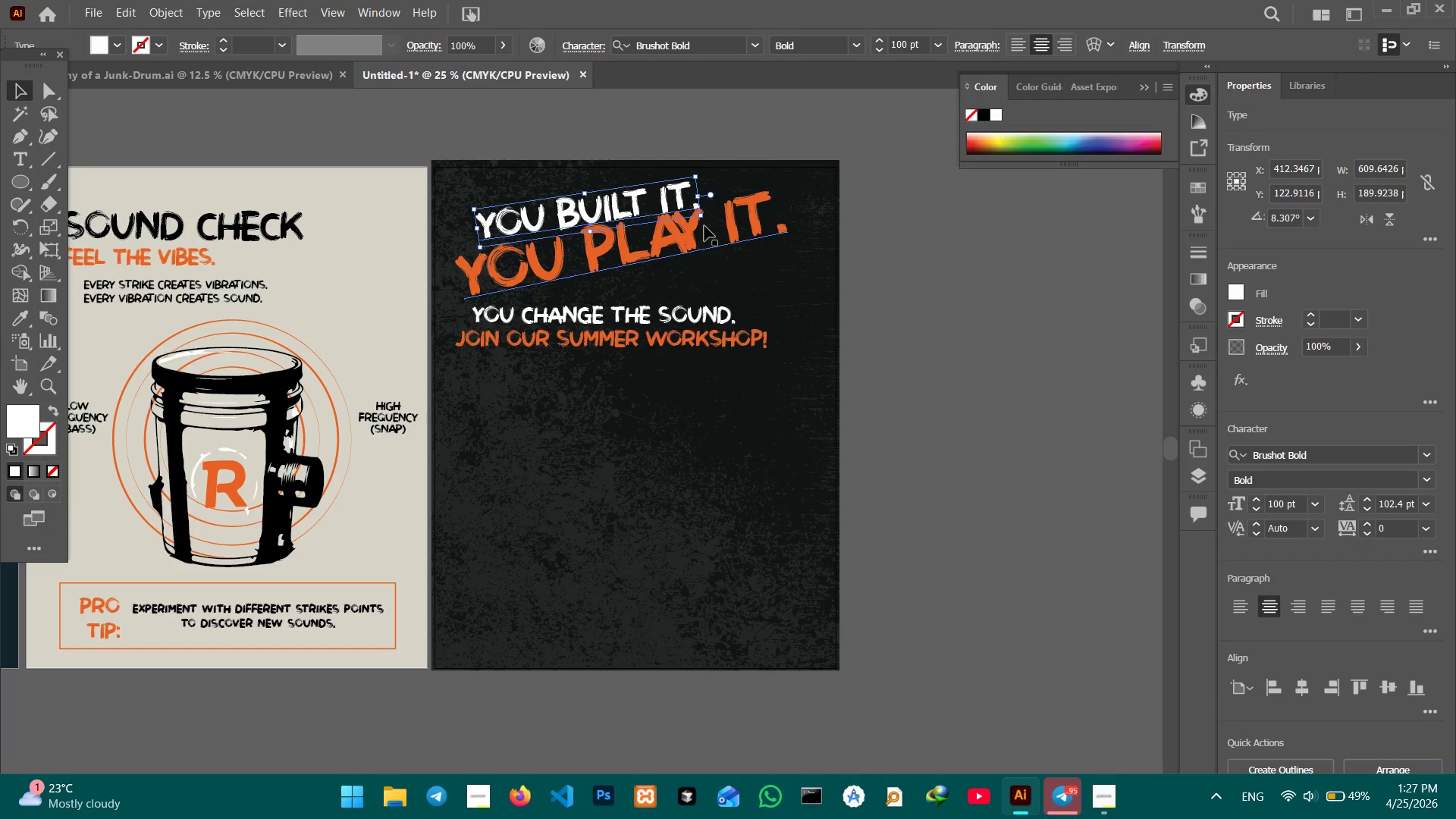 
left_click_drag(start_coordinate=[704, 224], to_coordinate=[708, 220])
 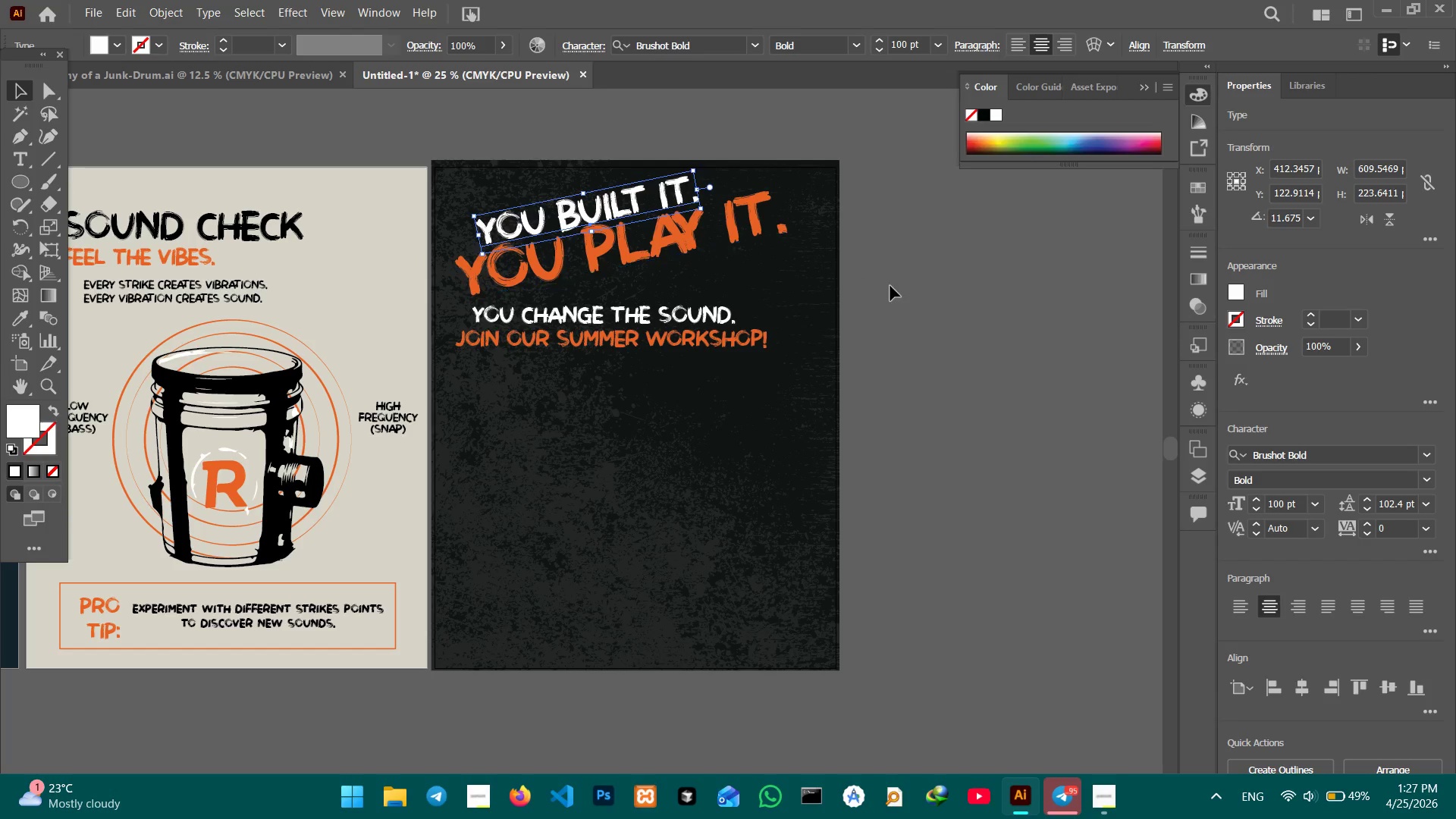 
left_click([890, 286])
 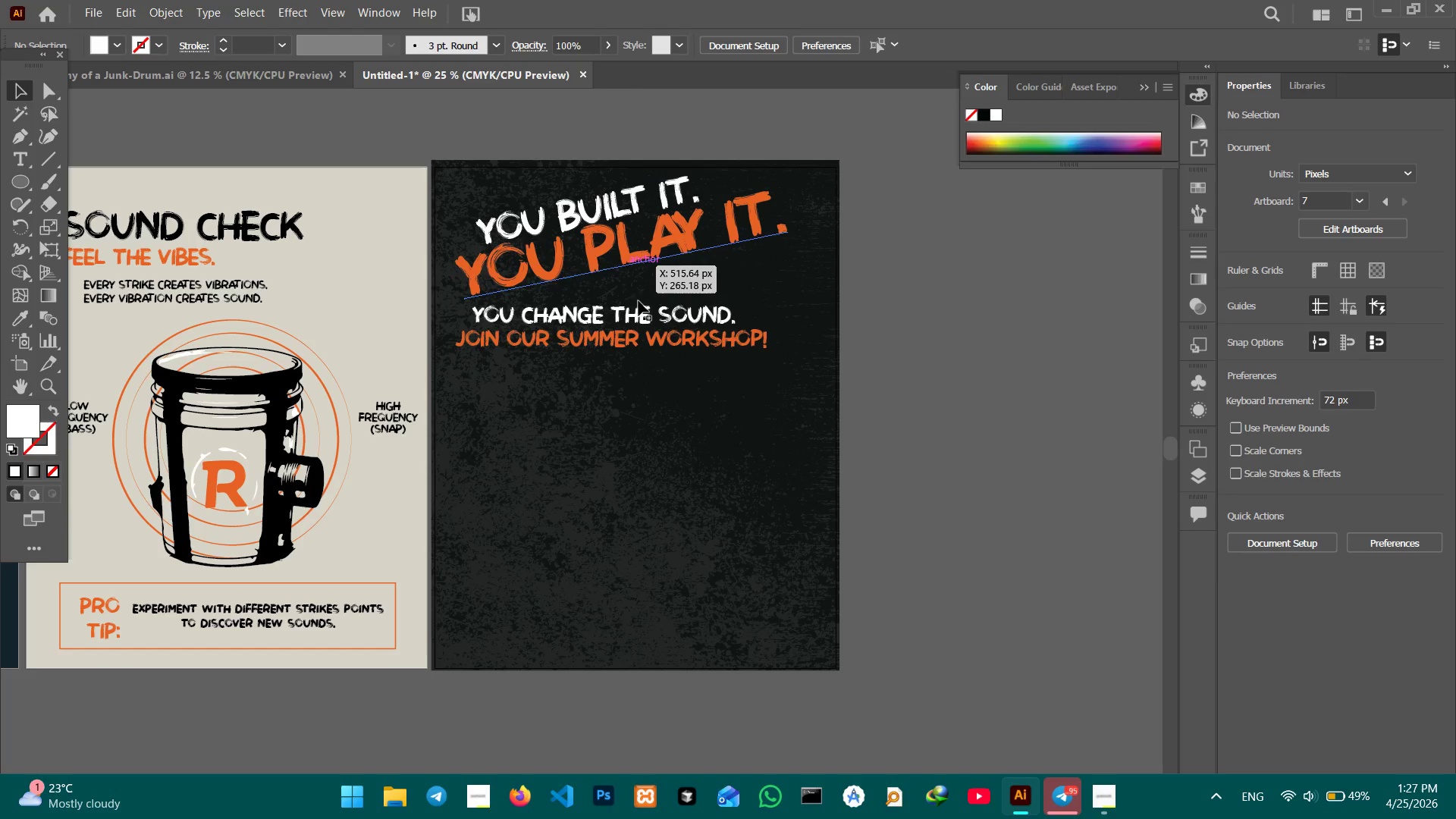 
left_click([640, 312])
 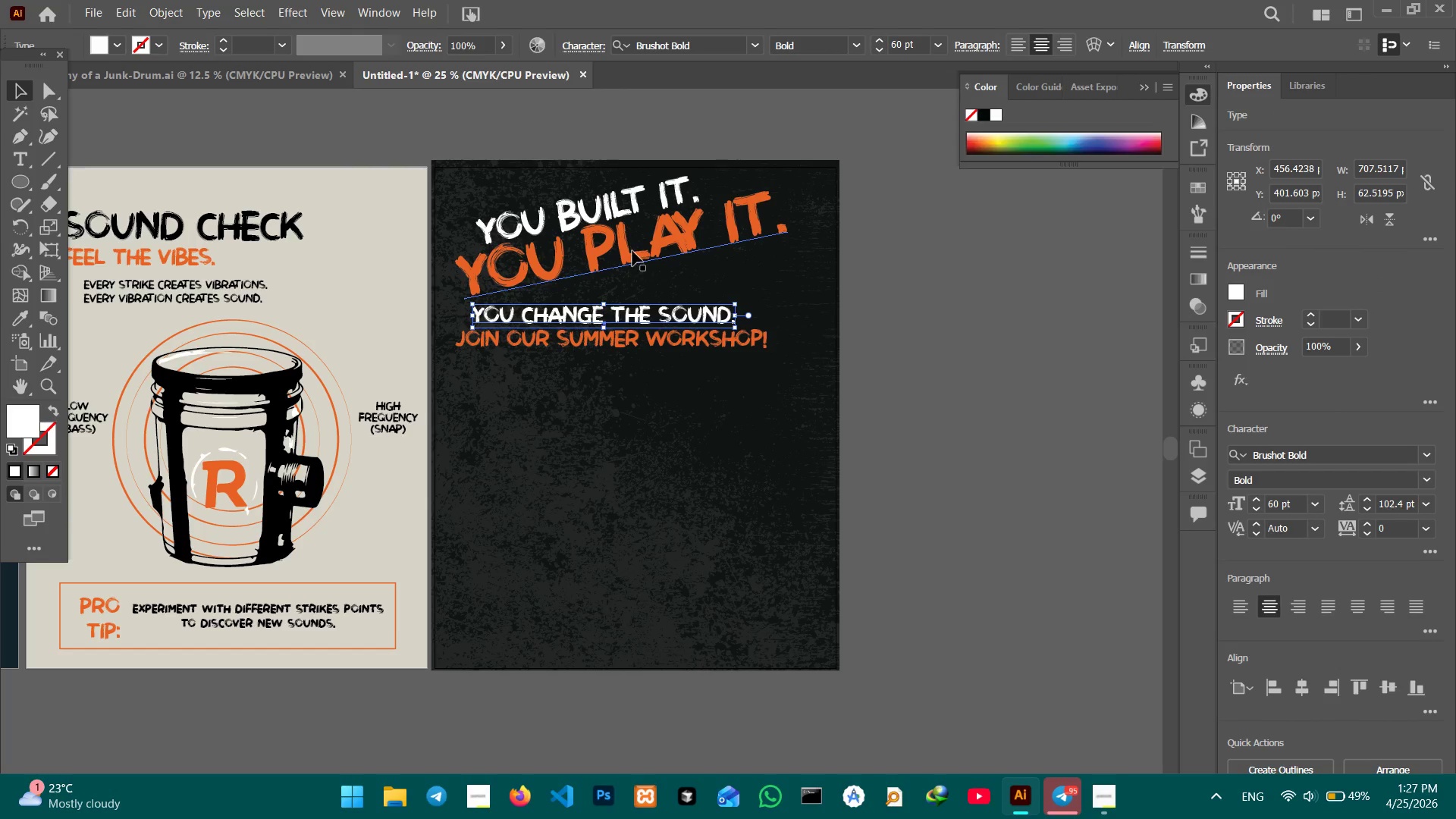 
hold_key(key=ShiftLeft, duration=1.97)
left_click([632, 251])
 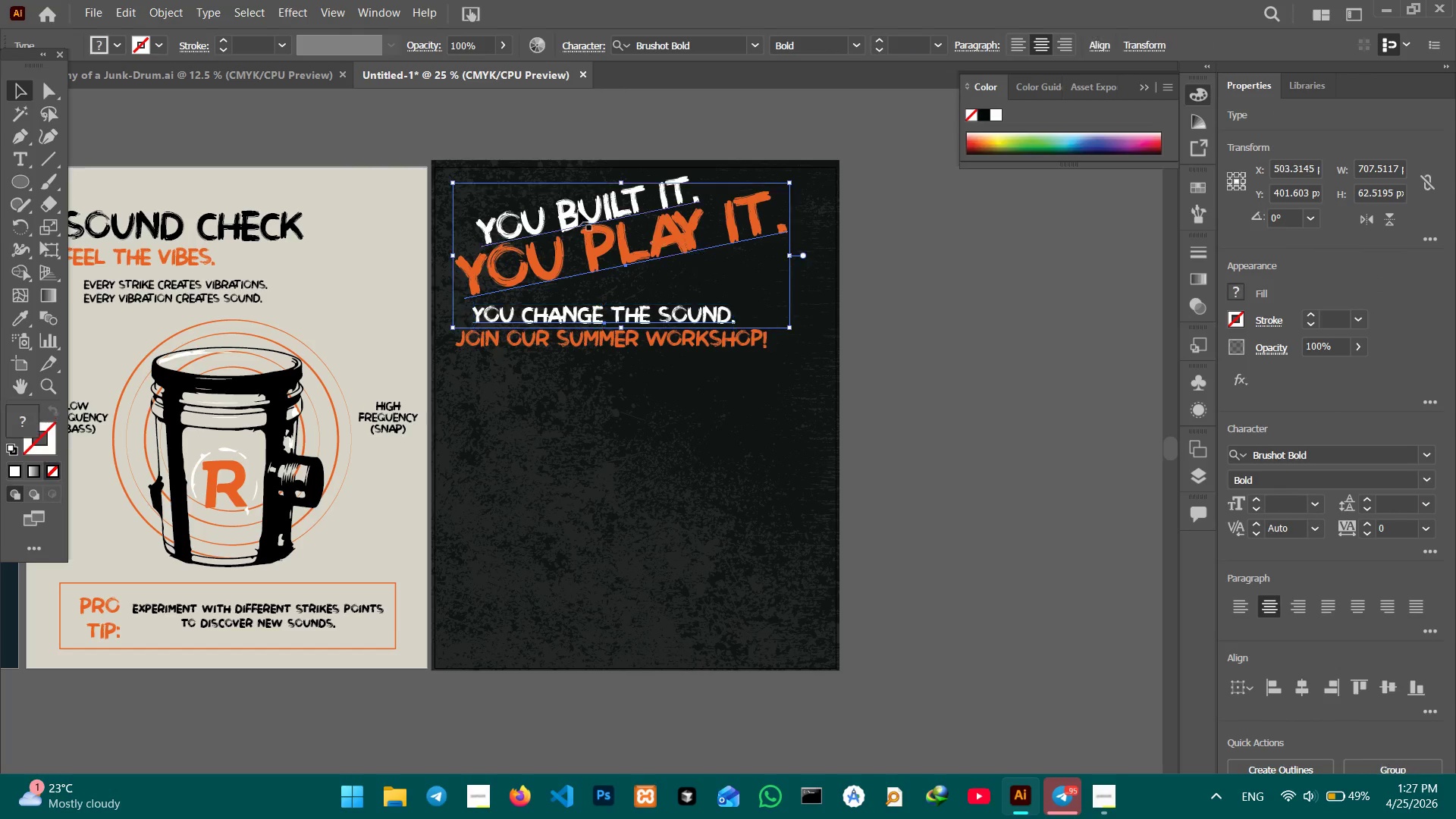 
left_click([579, 209])
 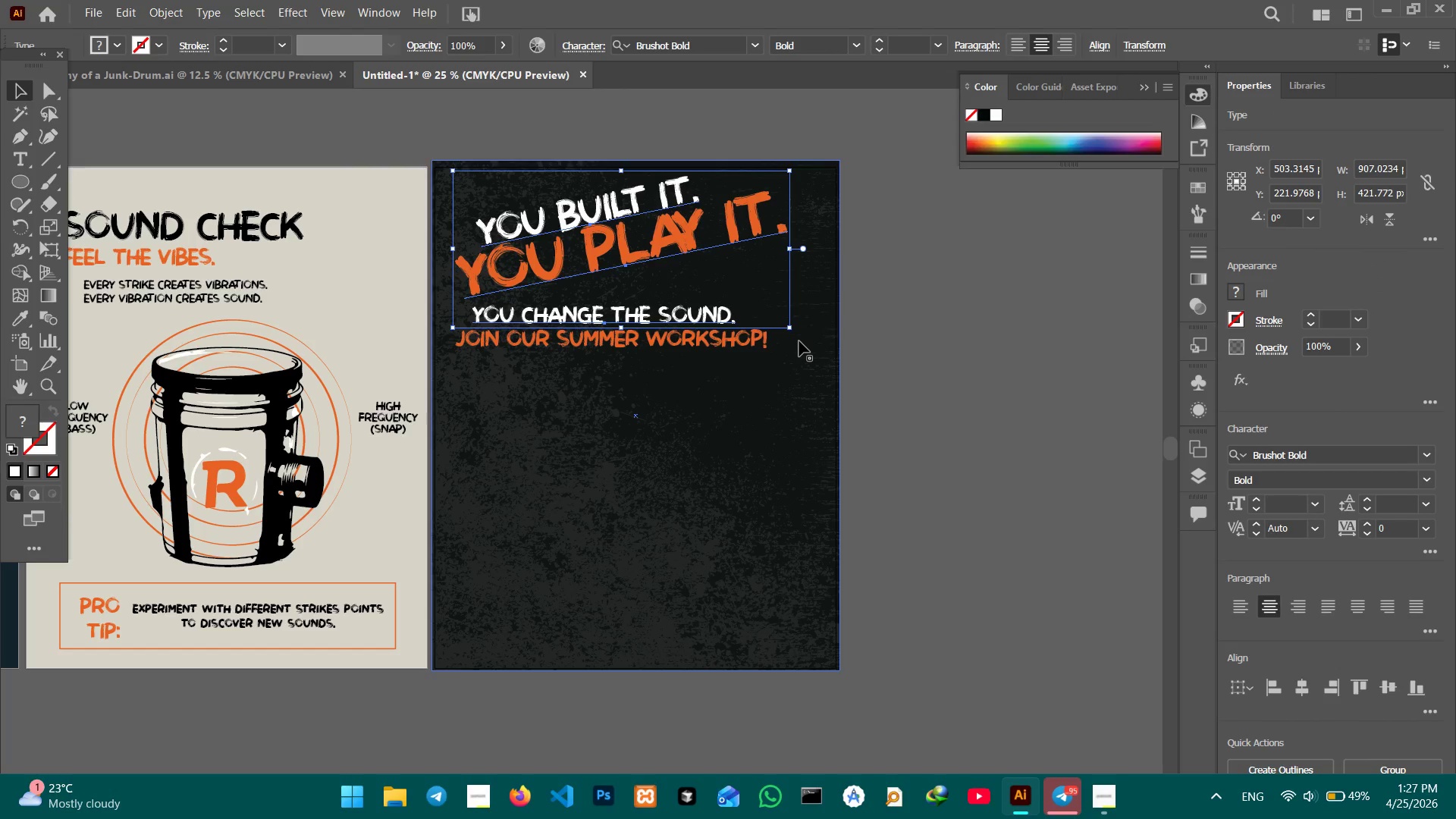 
left_click_drag(start_coordinate=[796, 333], to_coordinate=[767, 344])
 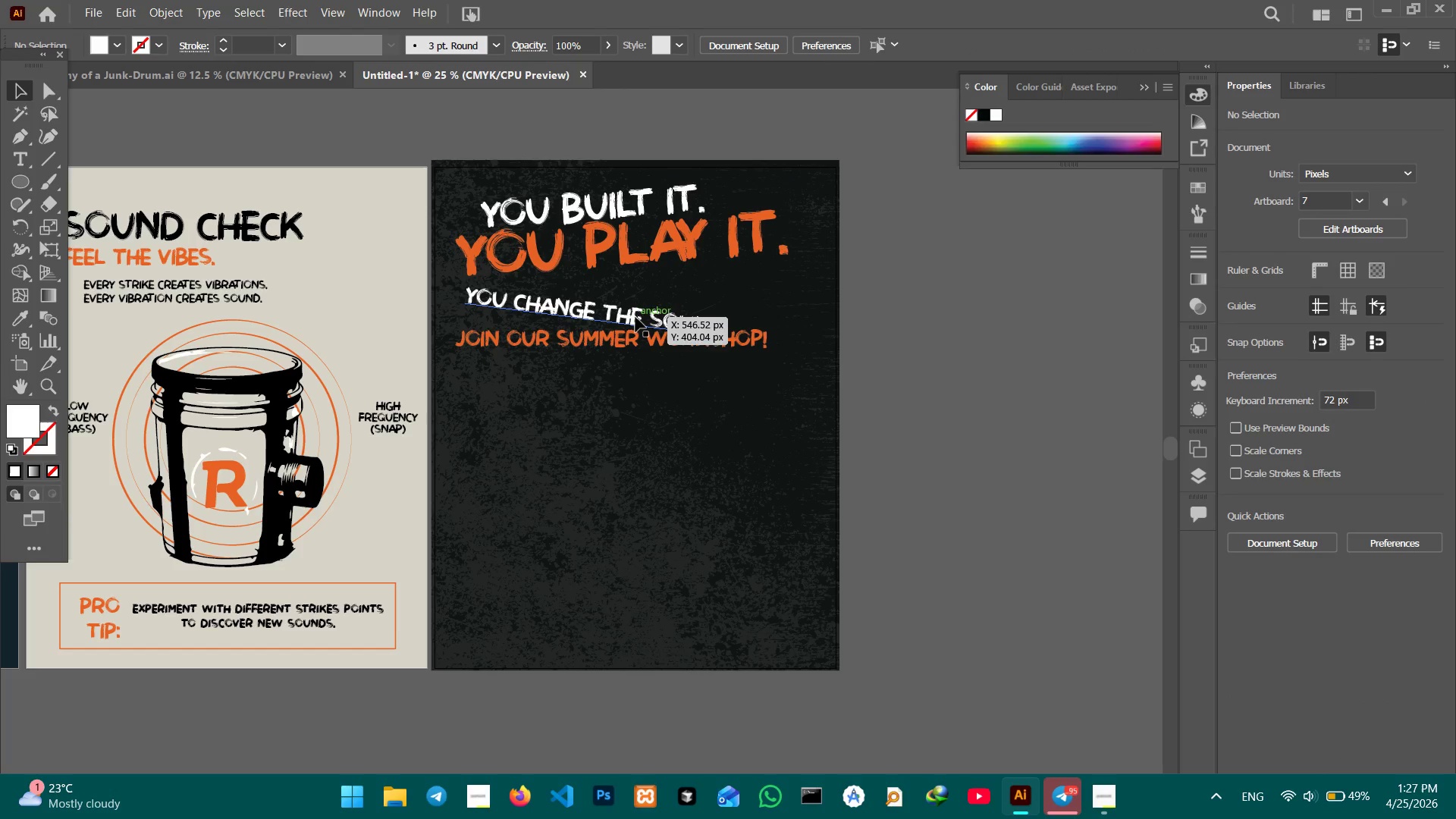 
left_click([635, 319])
 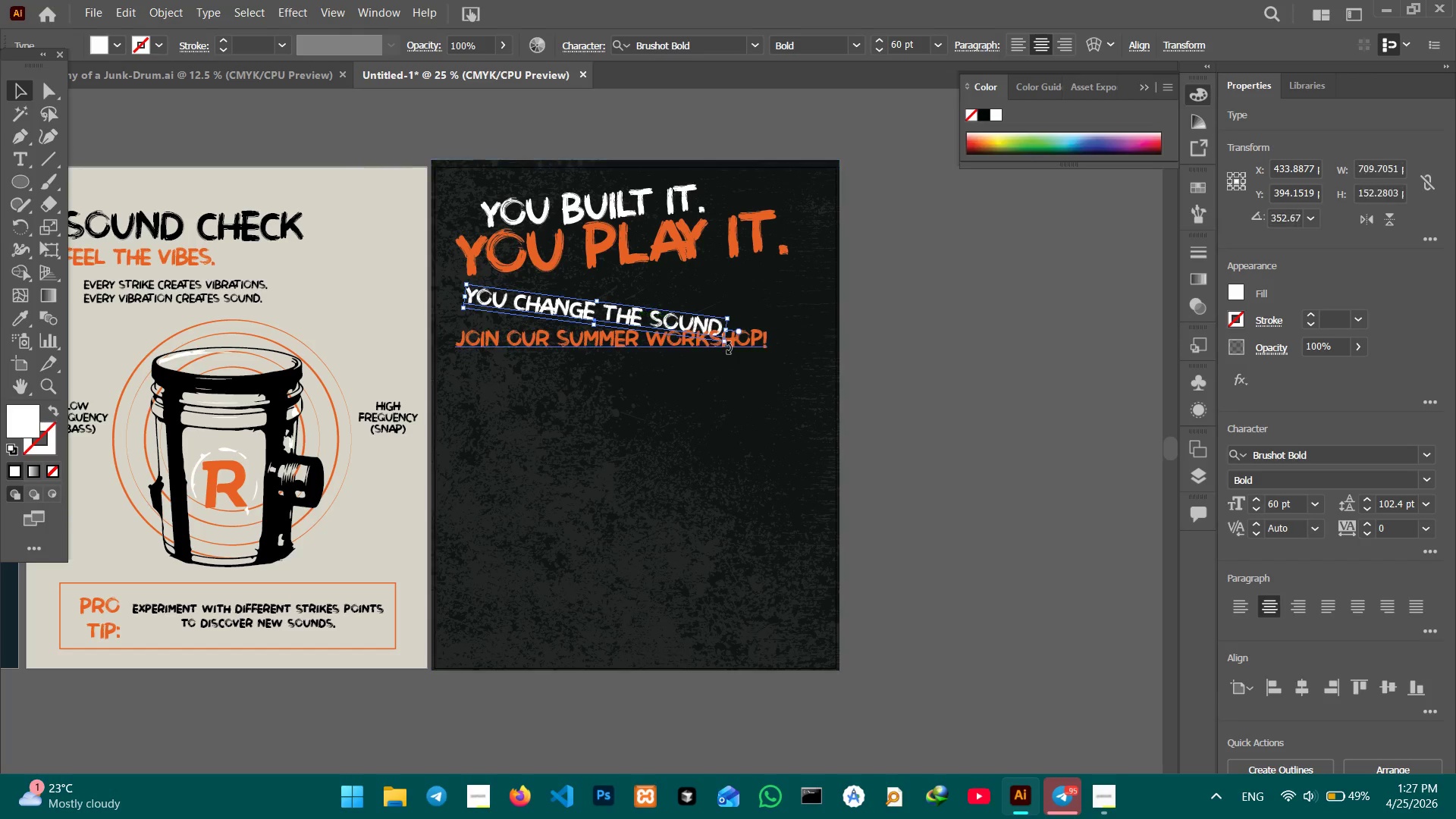 
left_click_drag(start_coordinate=[728, 347], to_coordinate=[744, 323])
 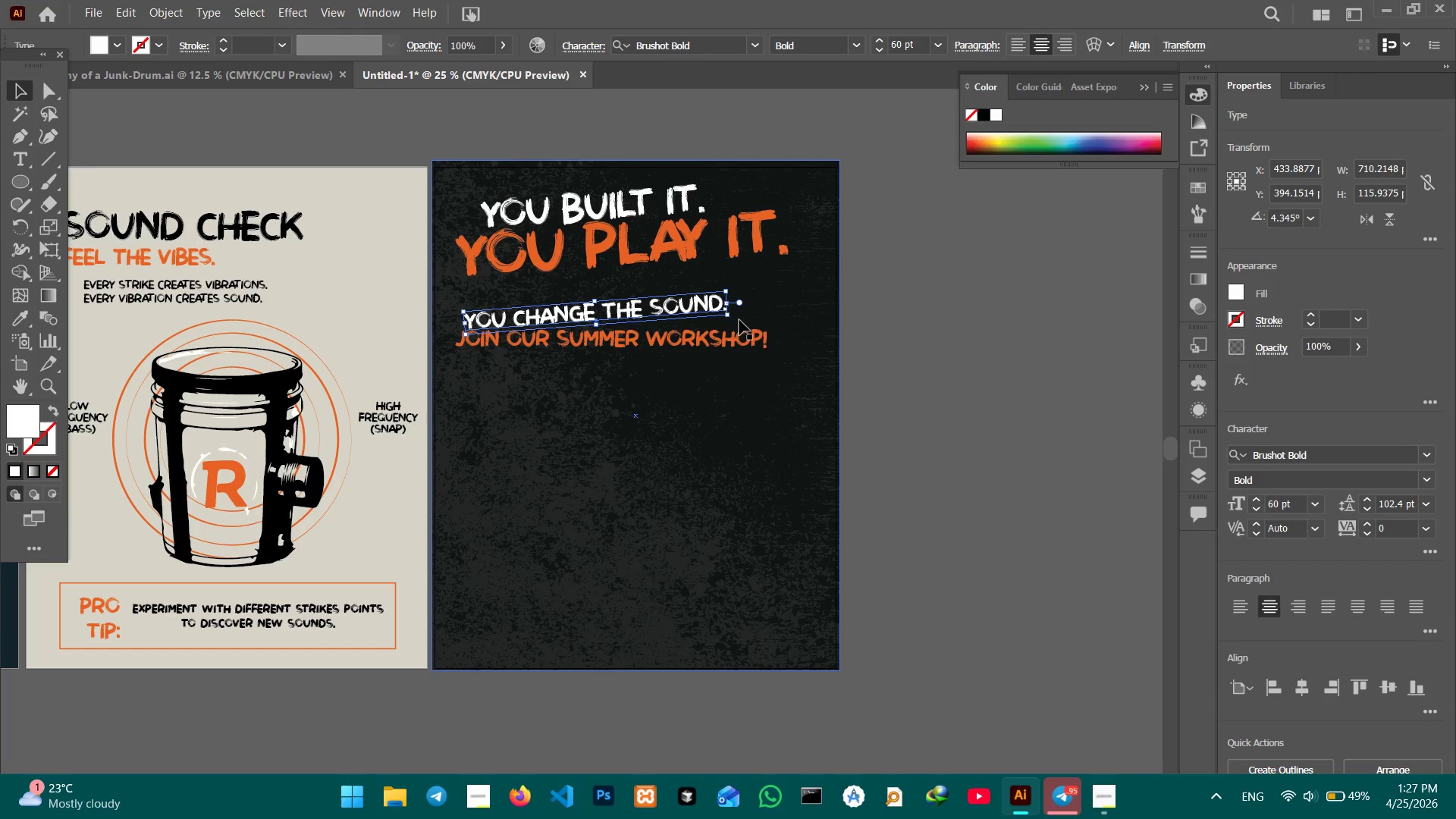 
left_click_drag(start_coordinate=[733, 320], to_coordinate=[729, 325])
 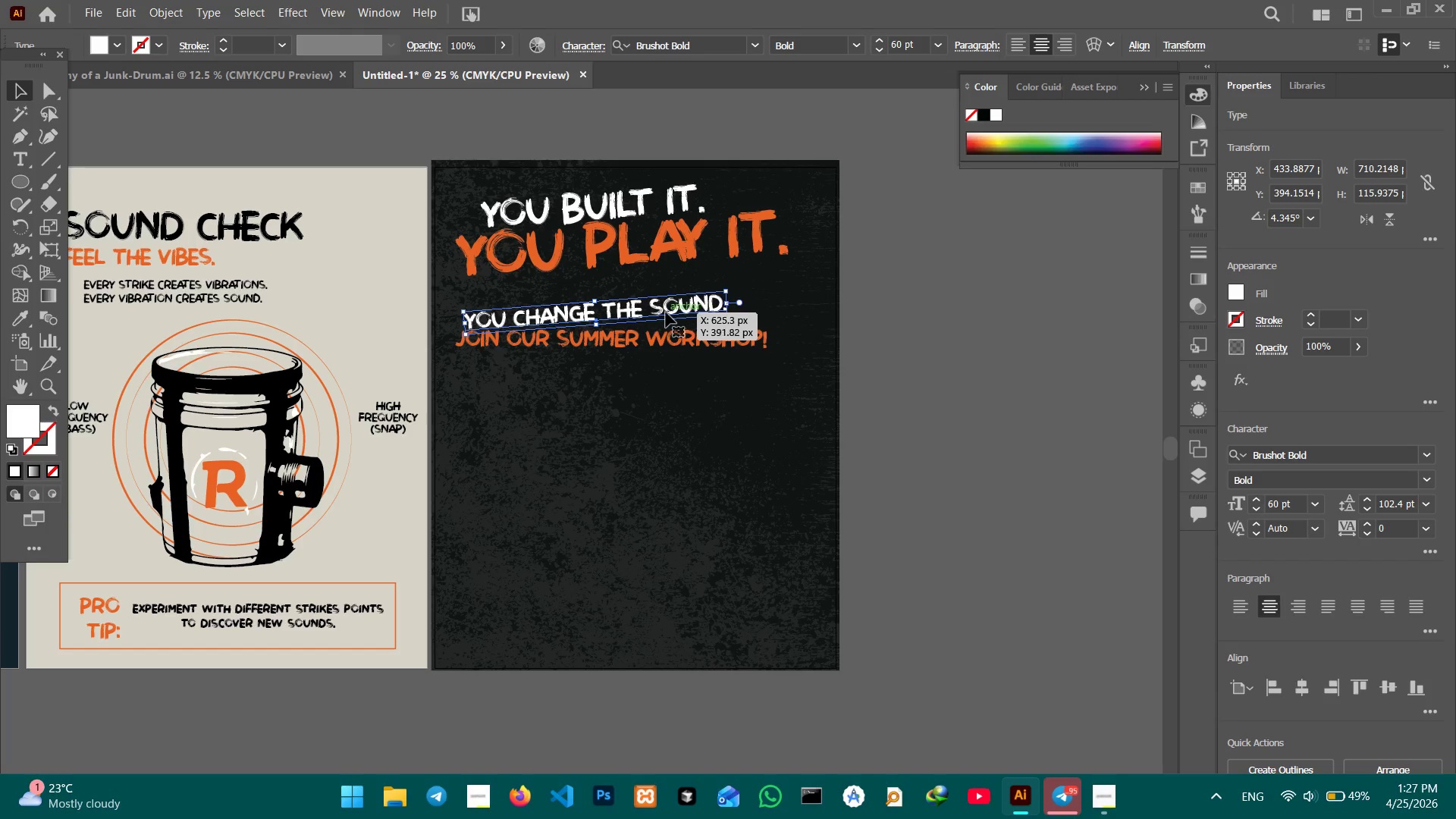 
left_click_drag(start_coordinate=[662, 311], to_coordinate=[687, 277])
 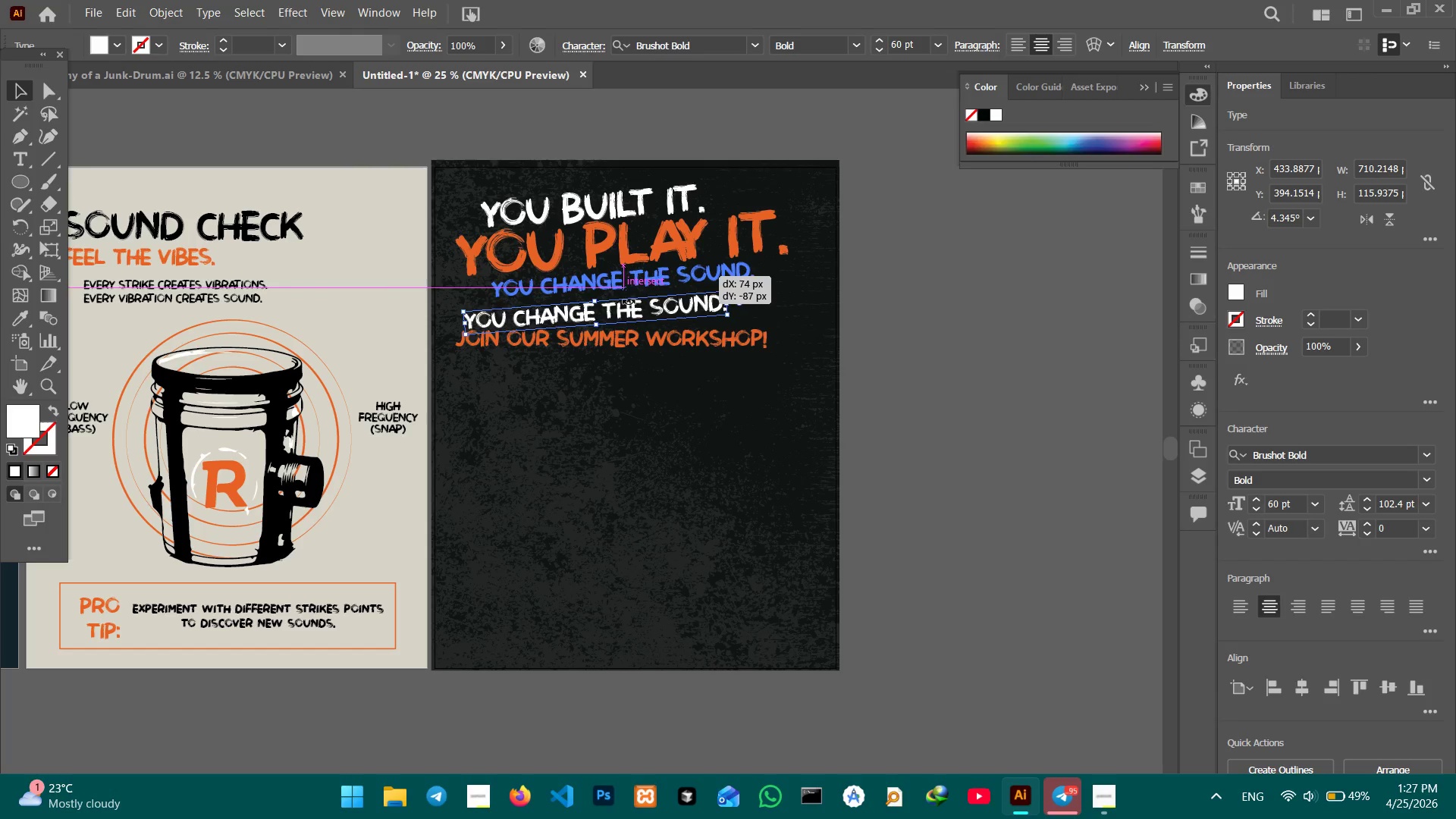 
hold_key(key=ShiftLeft, duration=2.83)
 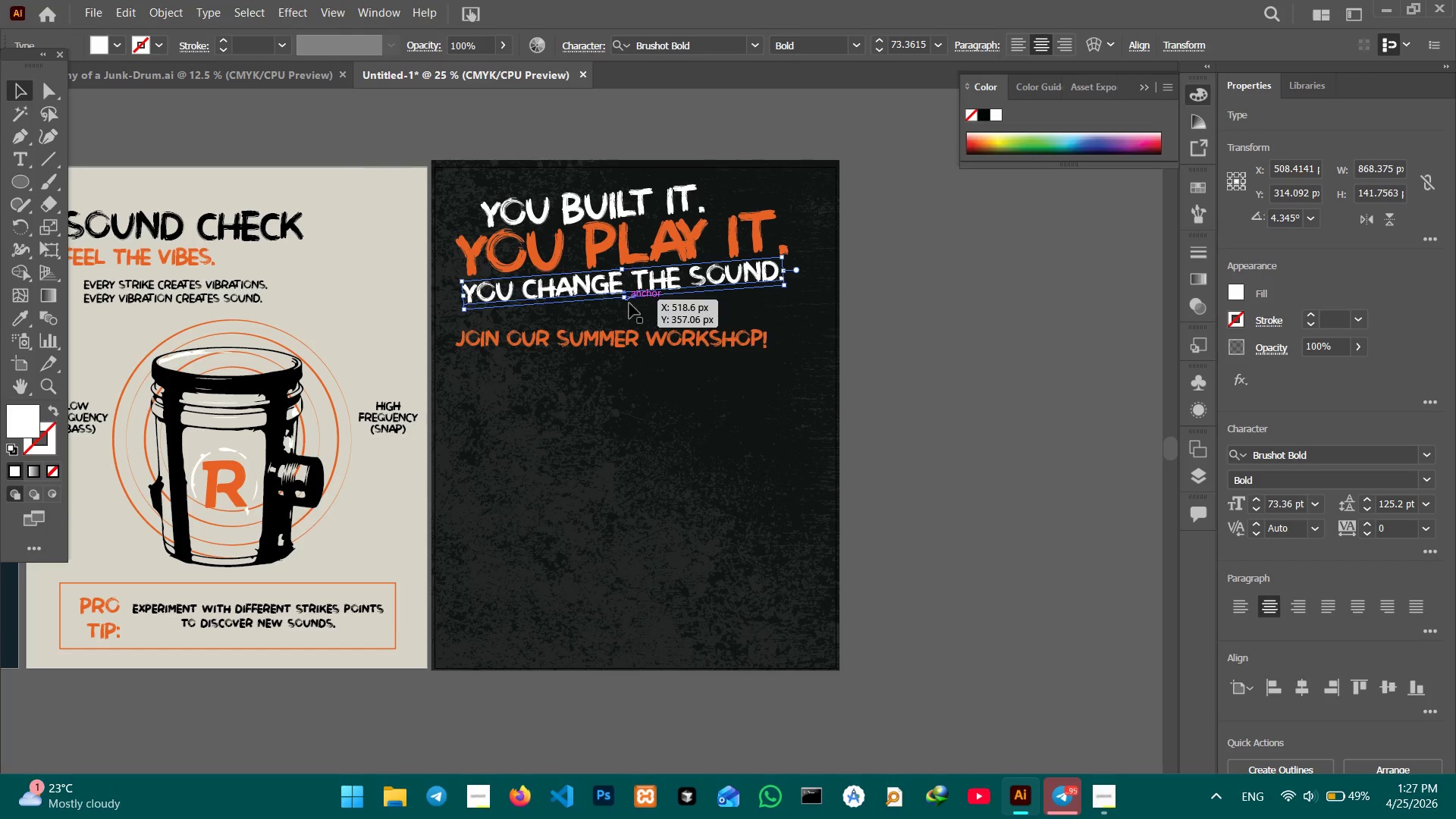 
hold_key(key=ShiftLeft, duration=3.44)
left_click_drag(start_coordinate=[628, 300], to_coordinate=[627, 295])
 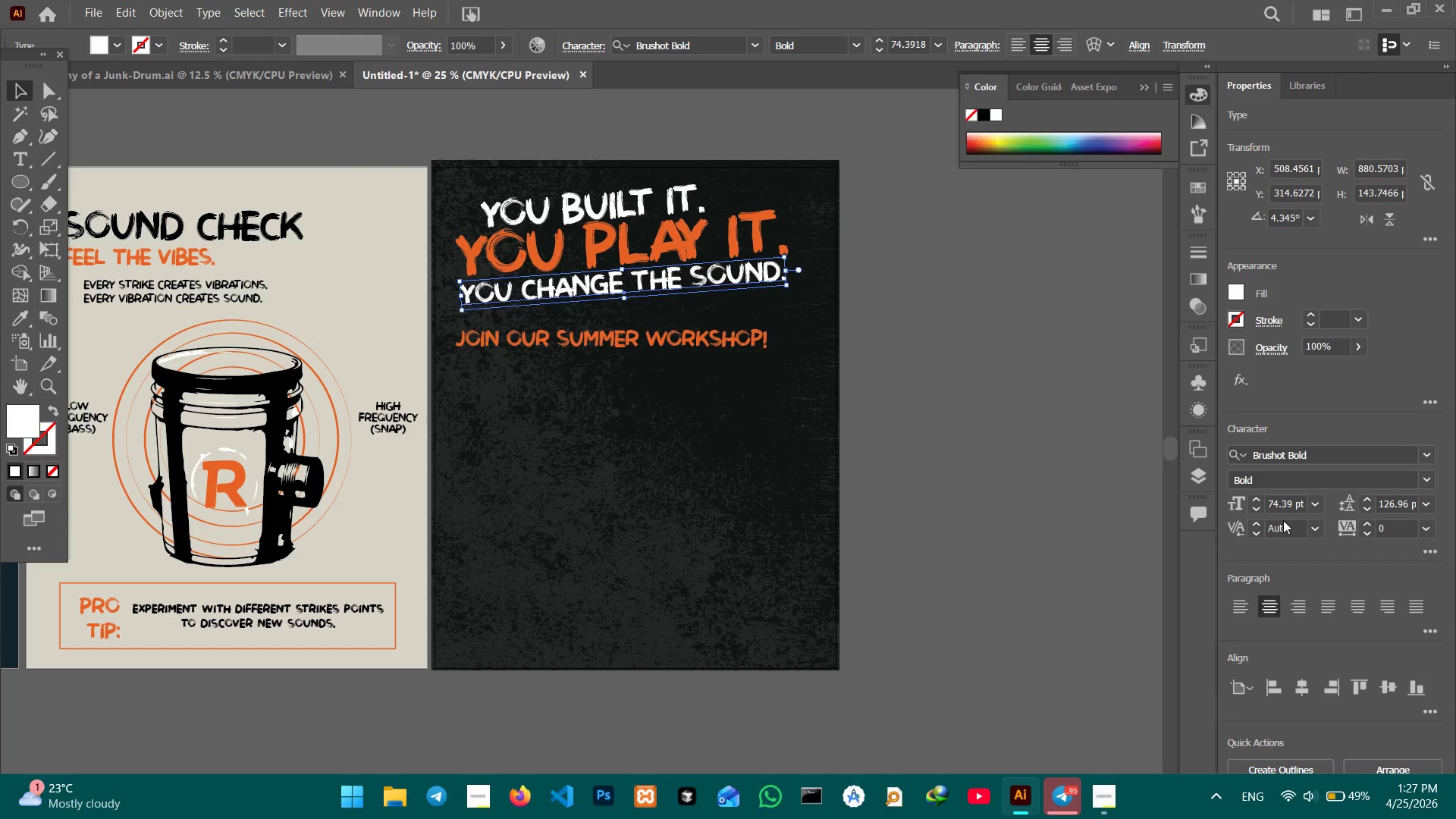 
double_click([1279, 510])
 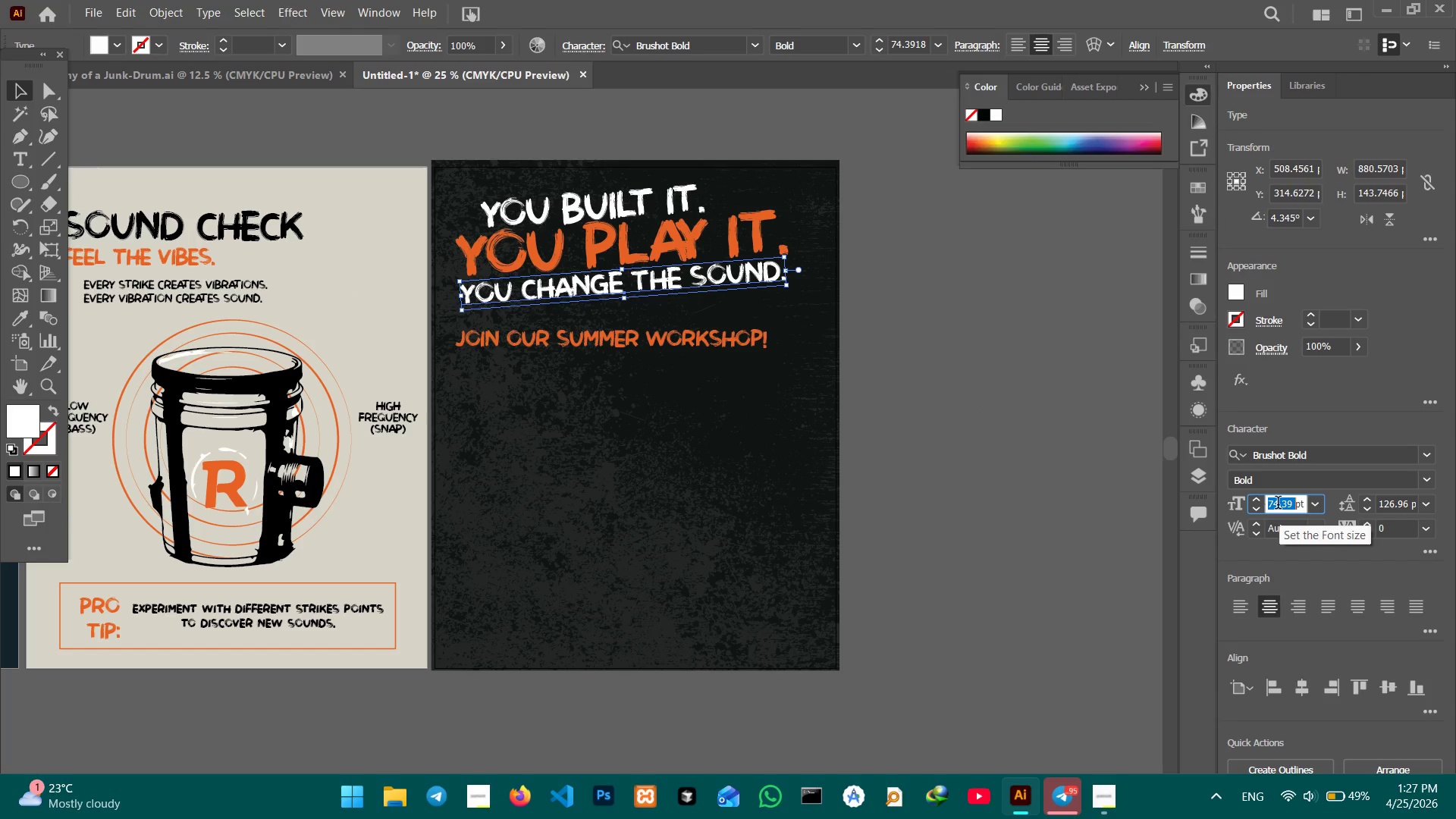 
key(Numpad6)
 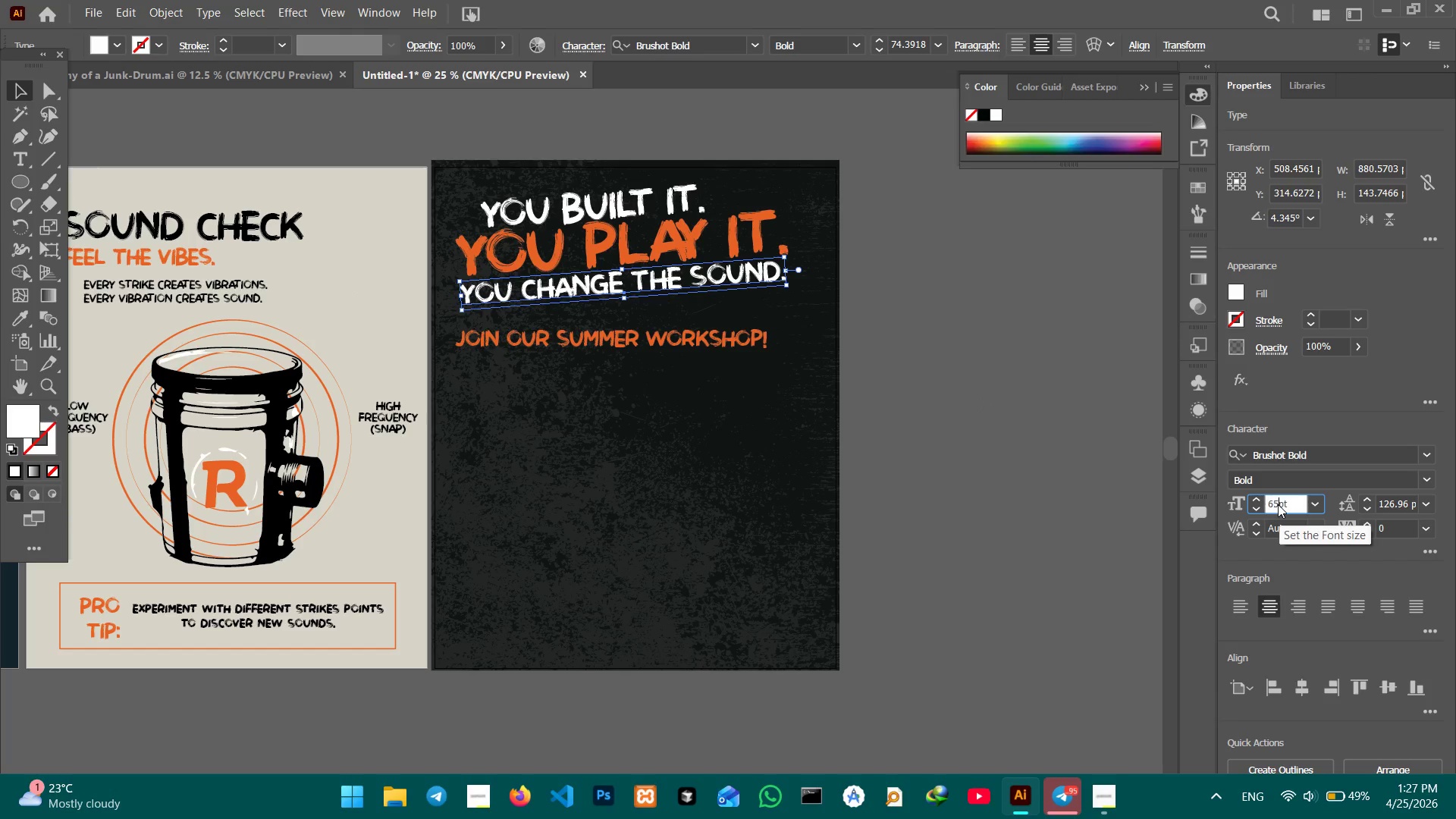 
key(Numpad5)
 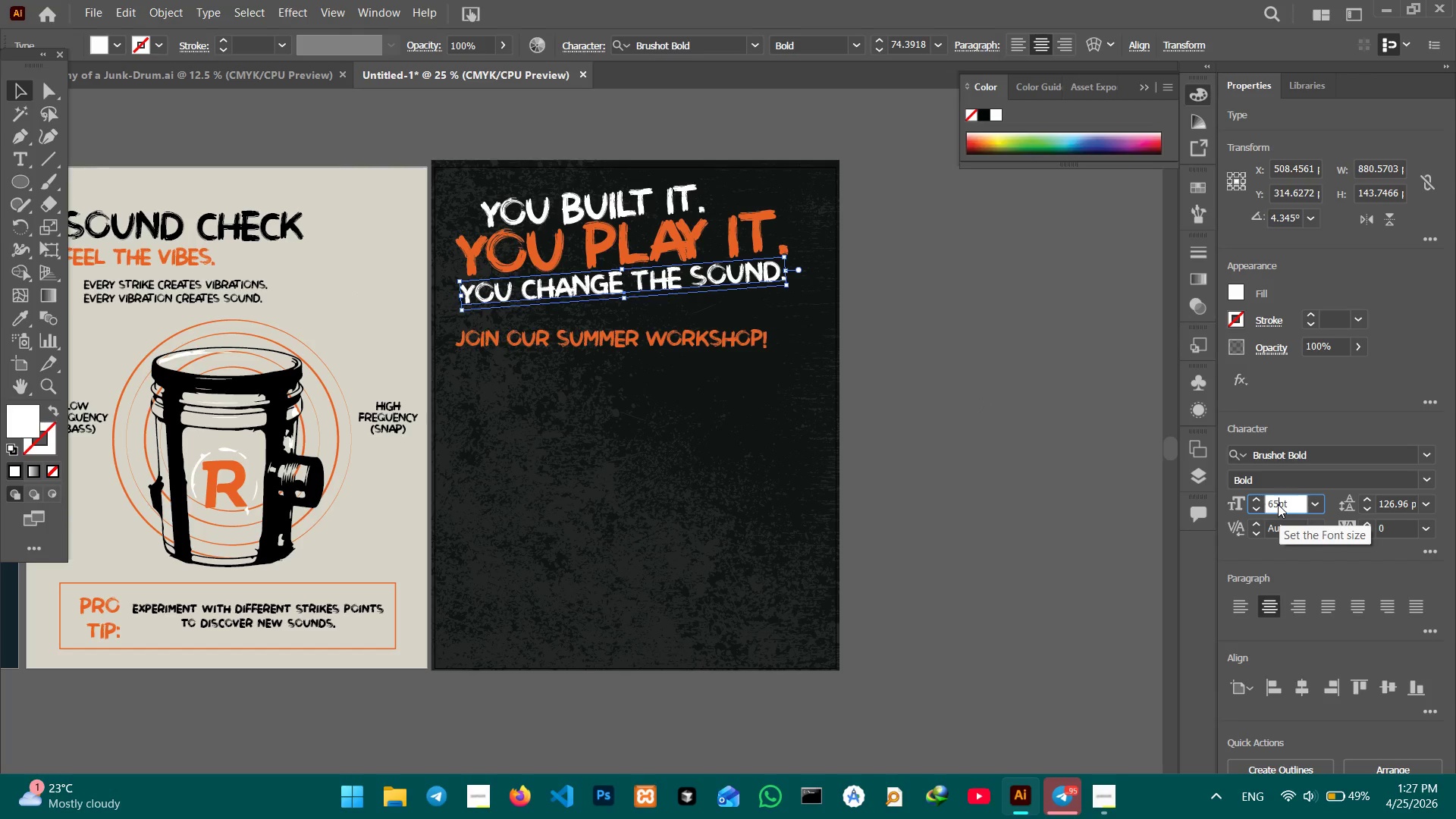 
key(Enter)
 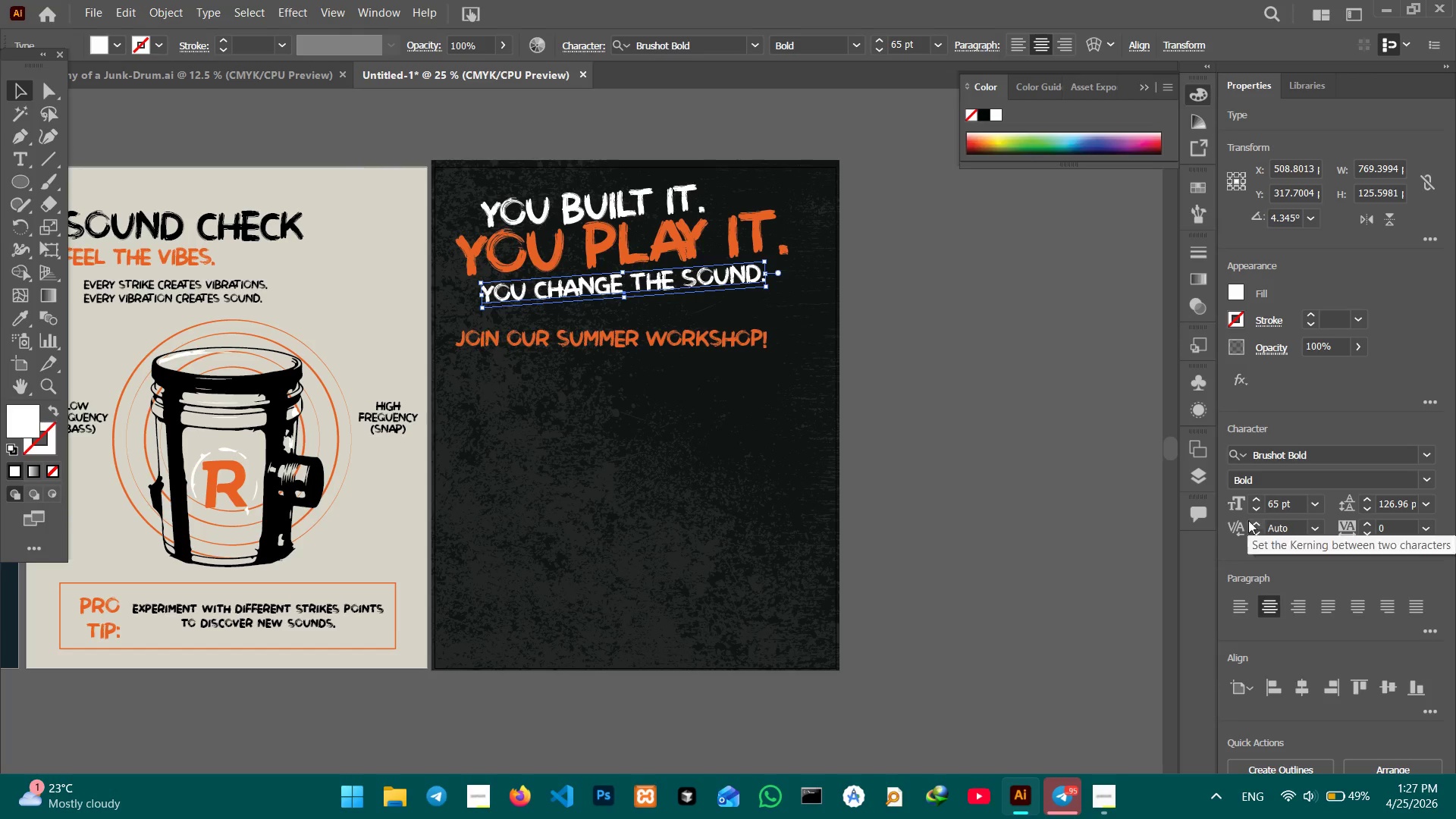 
left_click([608, 343])
 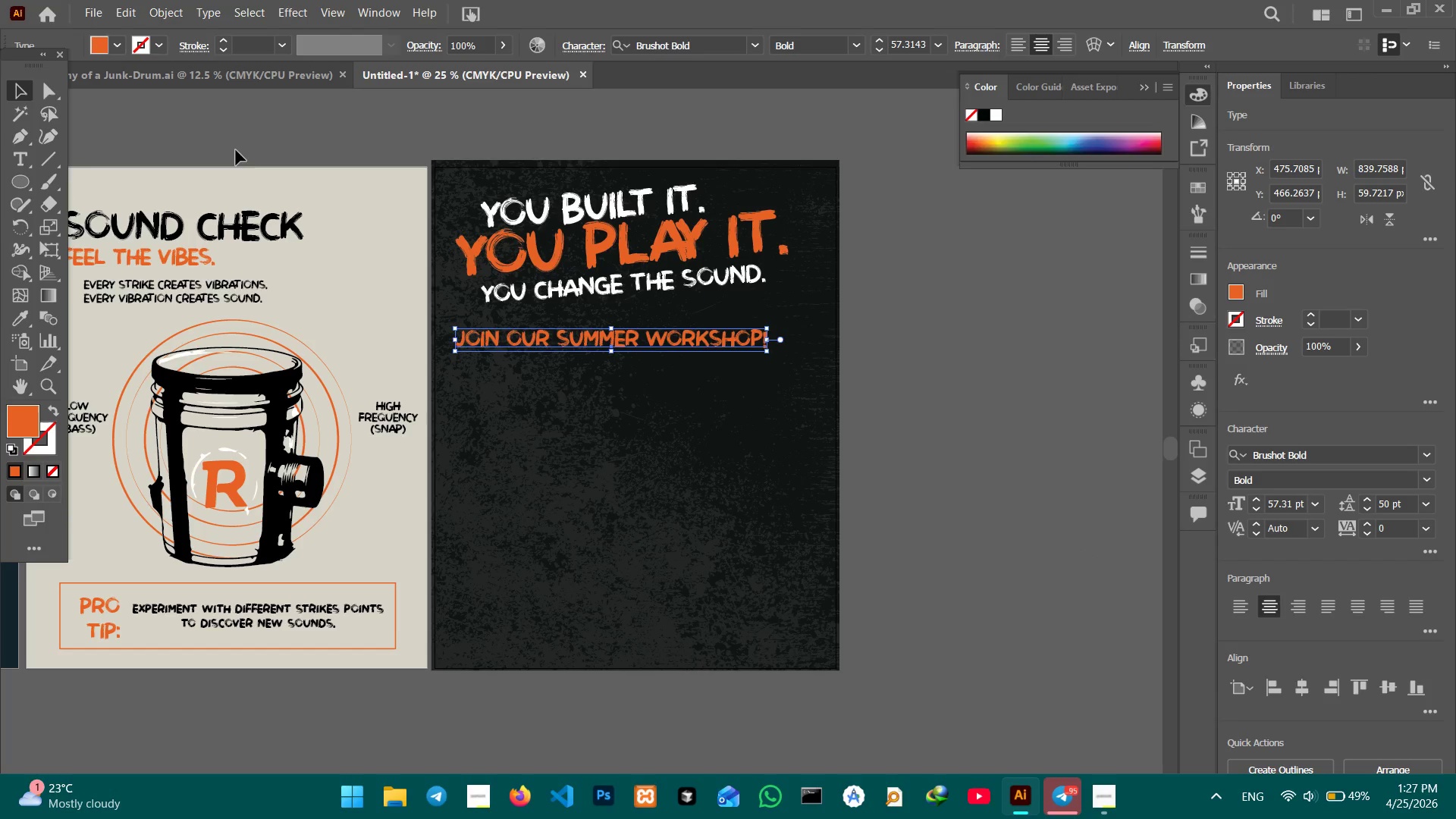 
hold_key(key=Space, duration=1.52)
 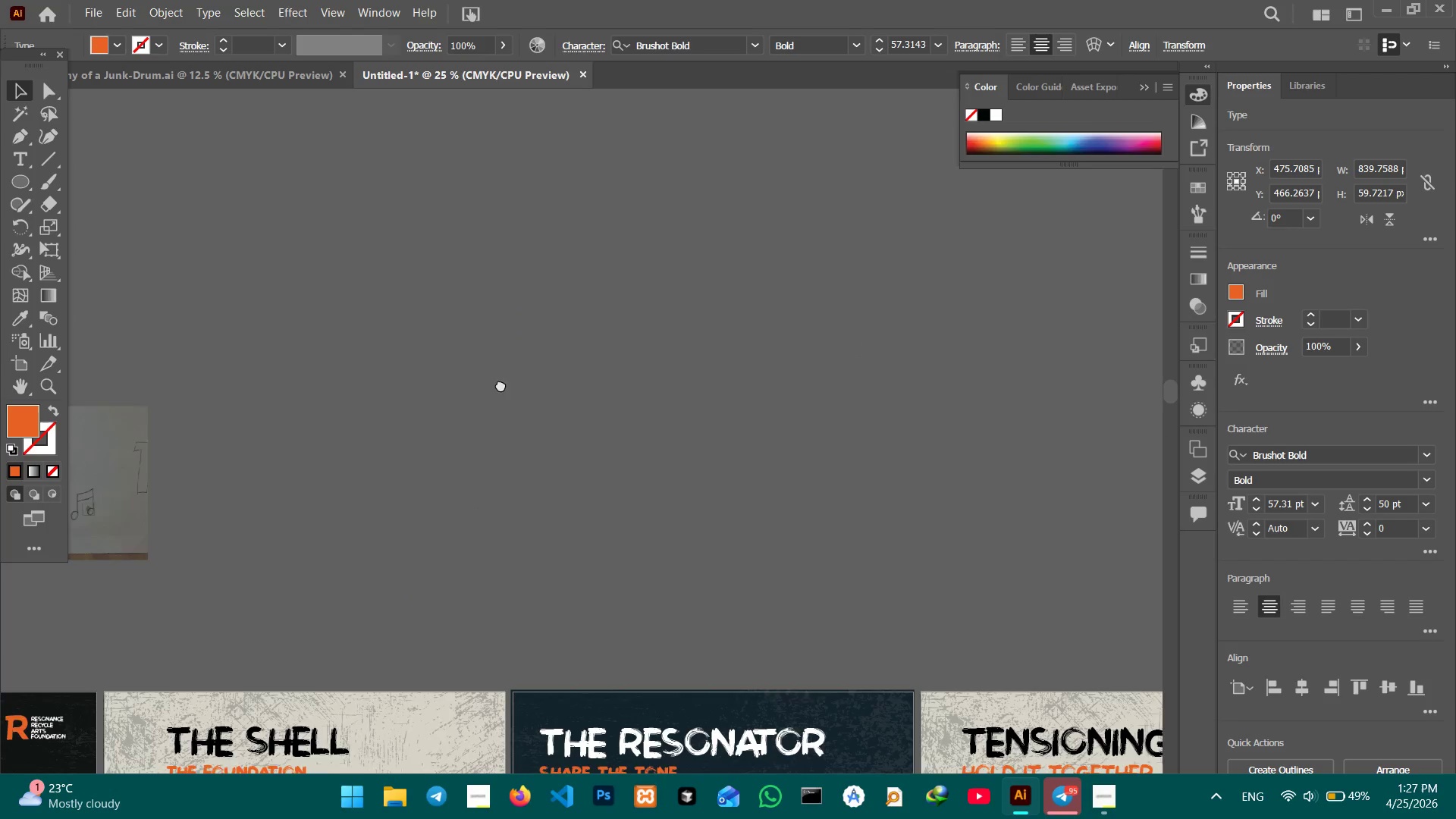 
left_click_drag(start_coordinate=[188, 134], to_coordinate=[978, 541])
 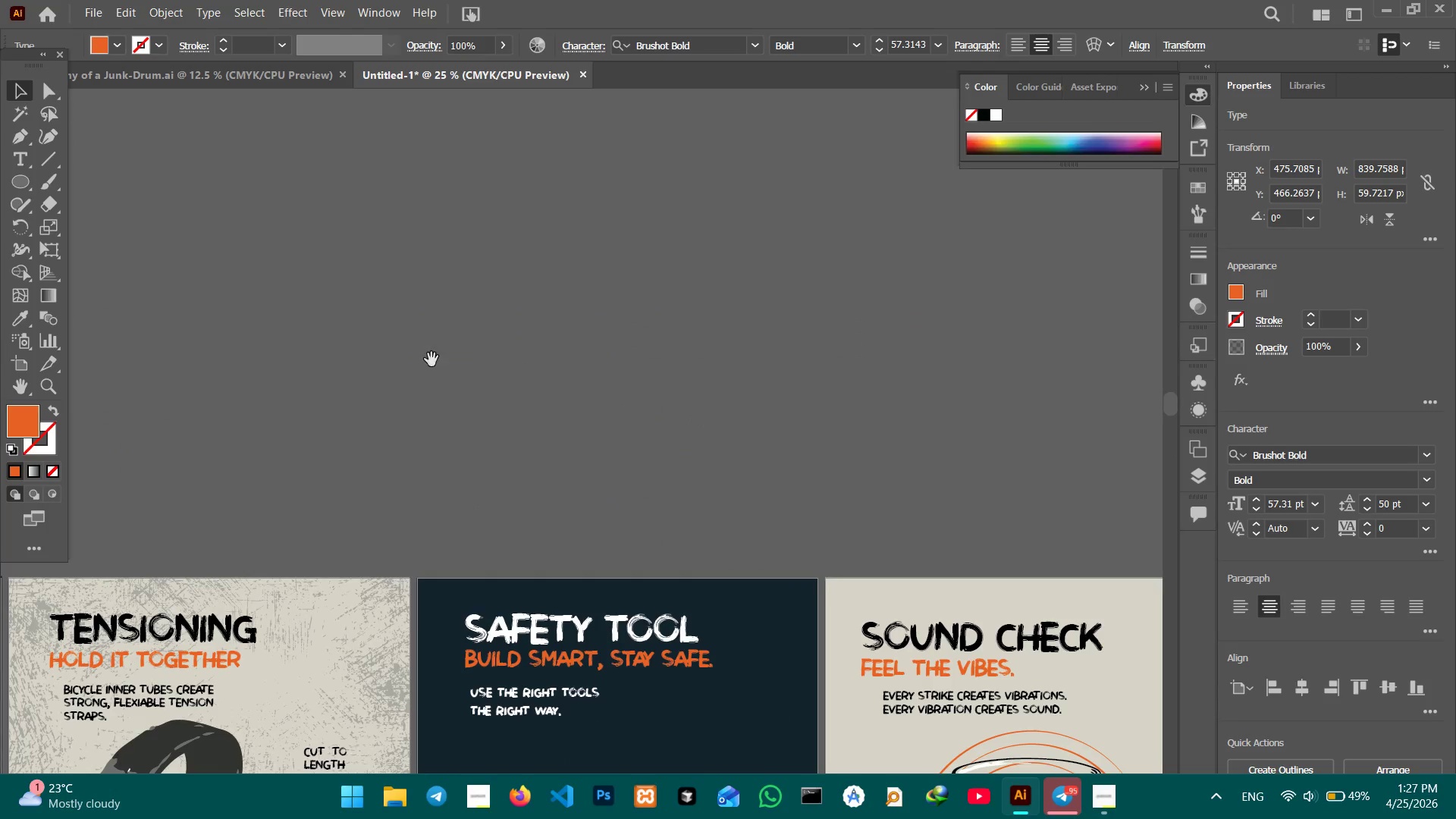 
left_click_drag(start_coordinate=[441, 368], to_coordinate=[892, 441])
 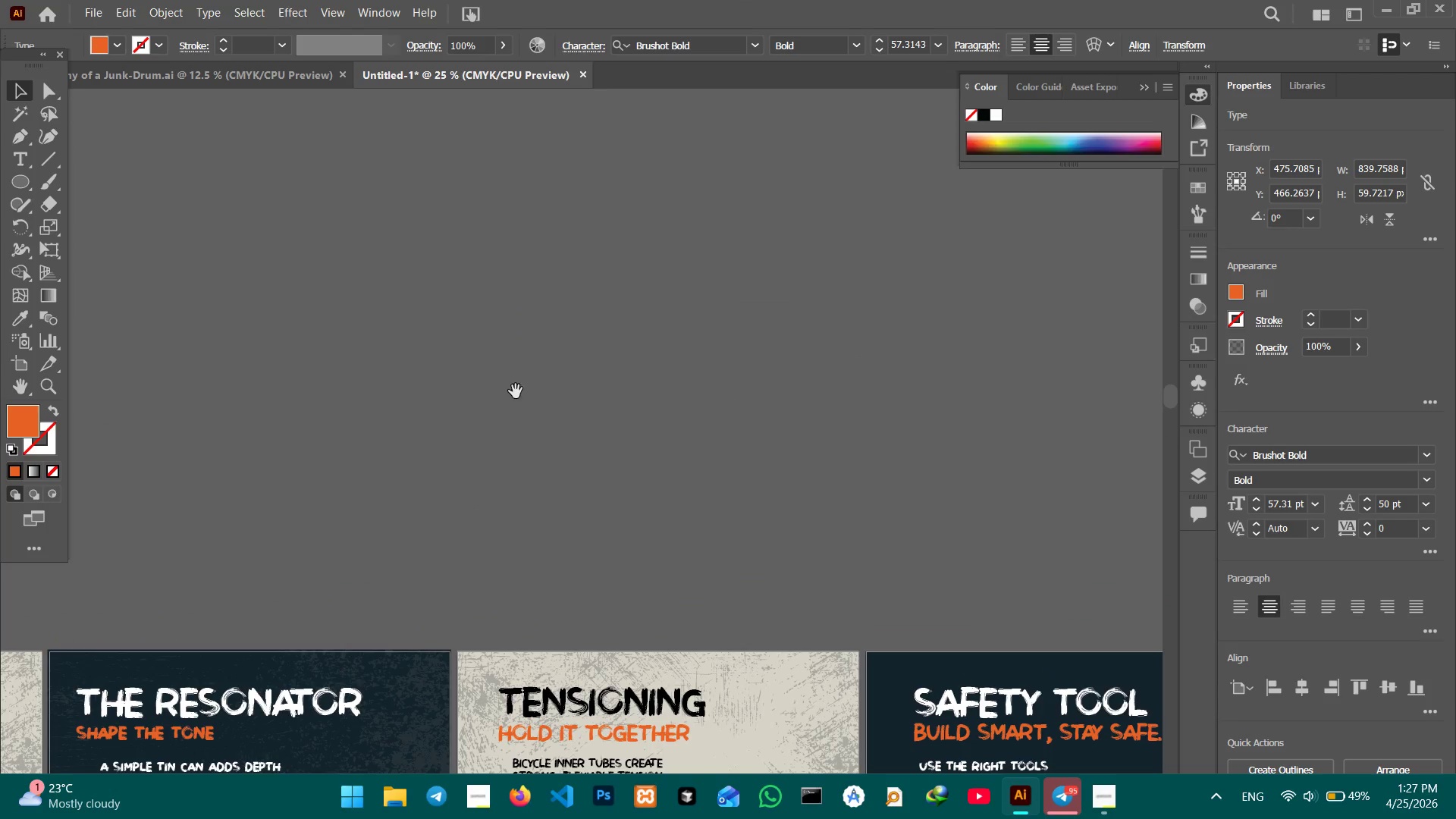 
hold_key(key=Space, duration=1.5)
 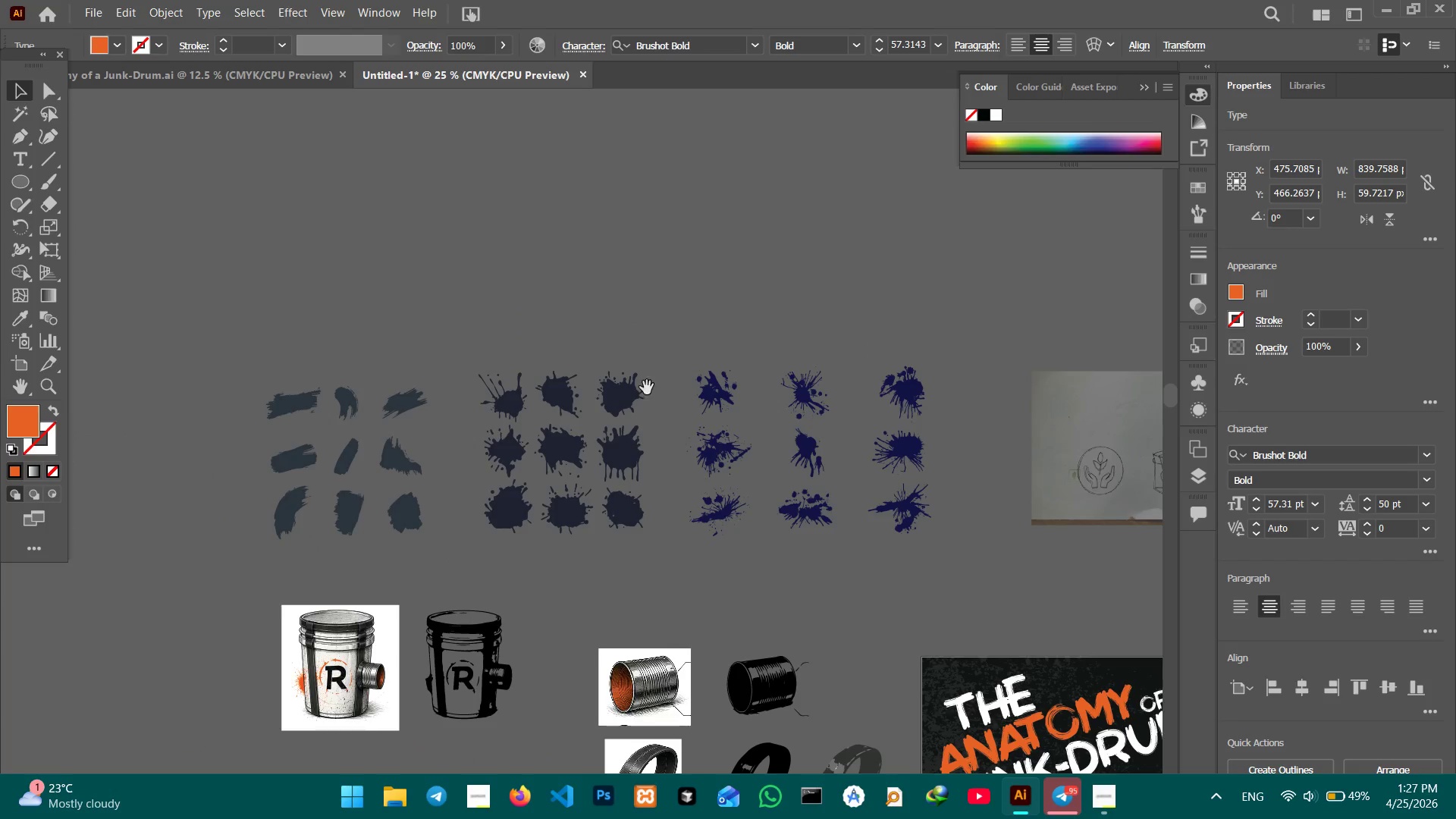 
left_click_drag(start_coordinate=[410, 384], to_coordinate=[889, 424])
 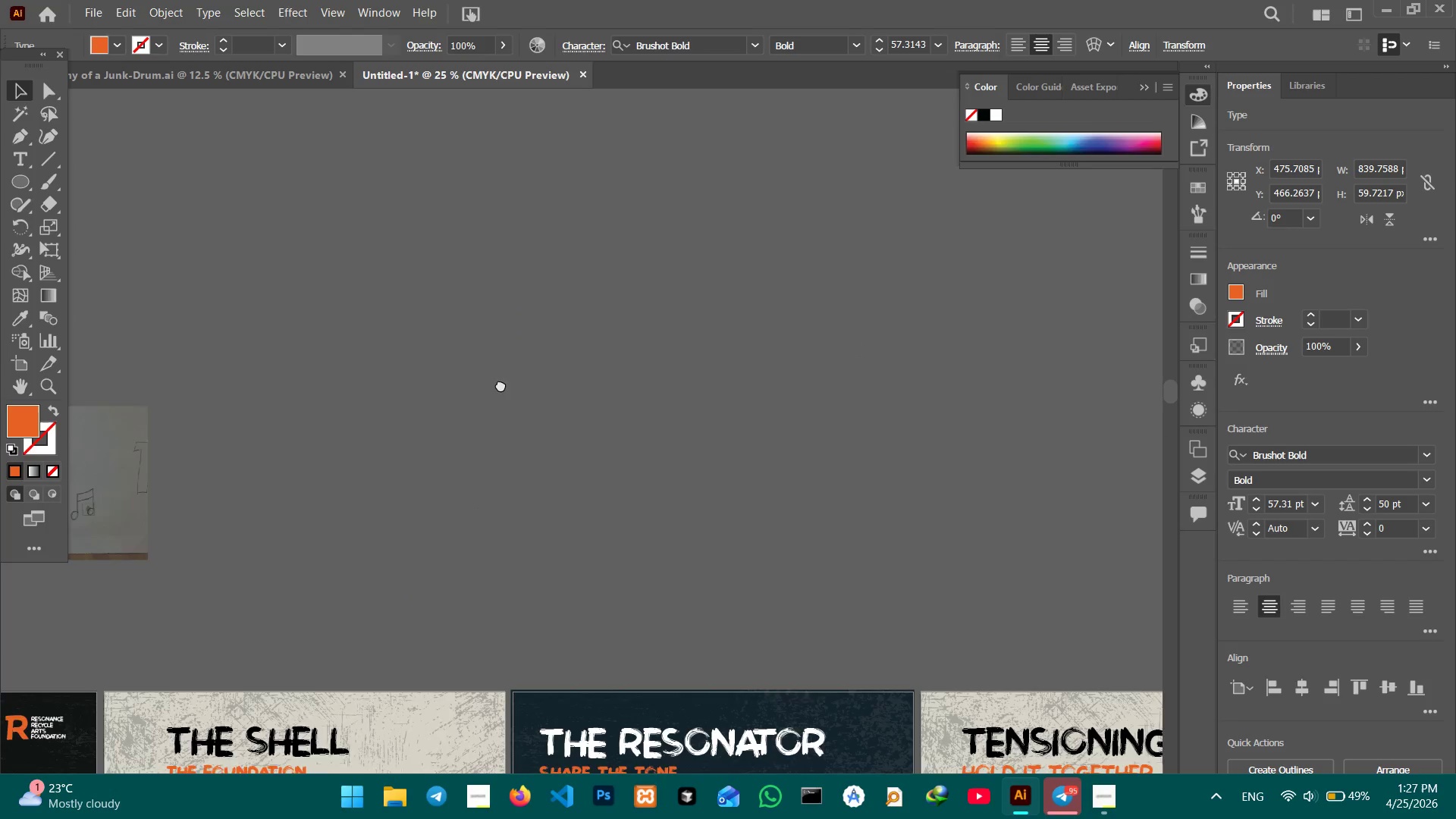 
left_click_drag(start_coordinate=[479, 375], to_coordinate=[1027, 397])
 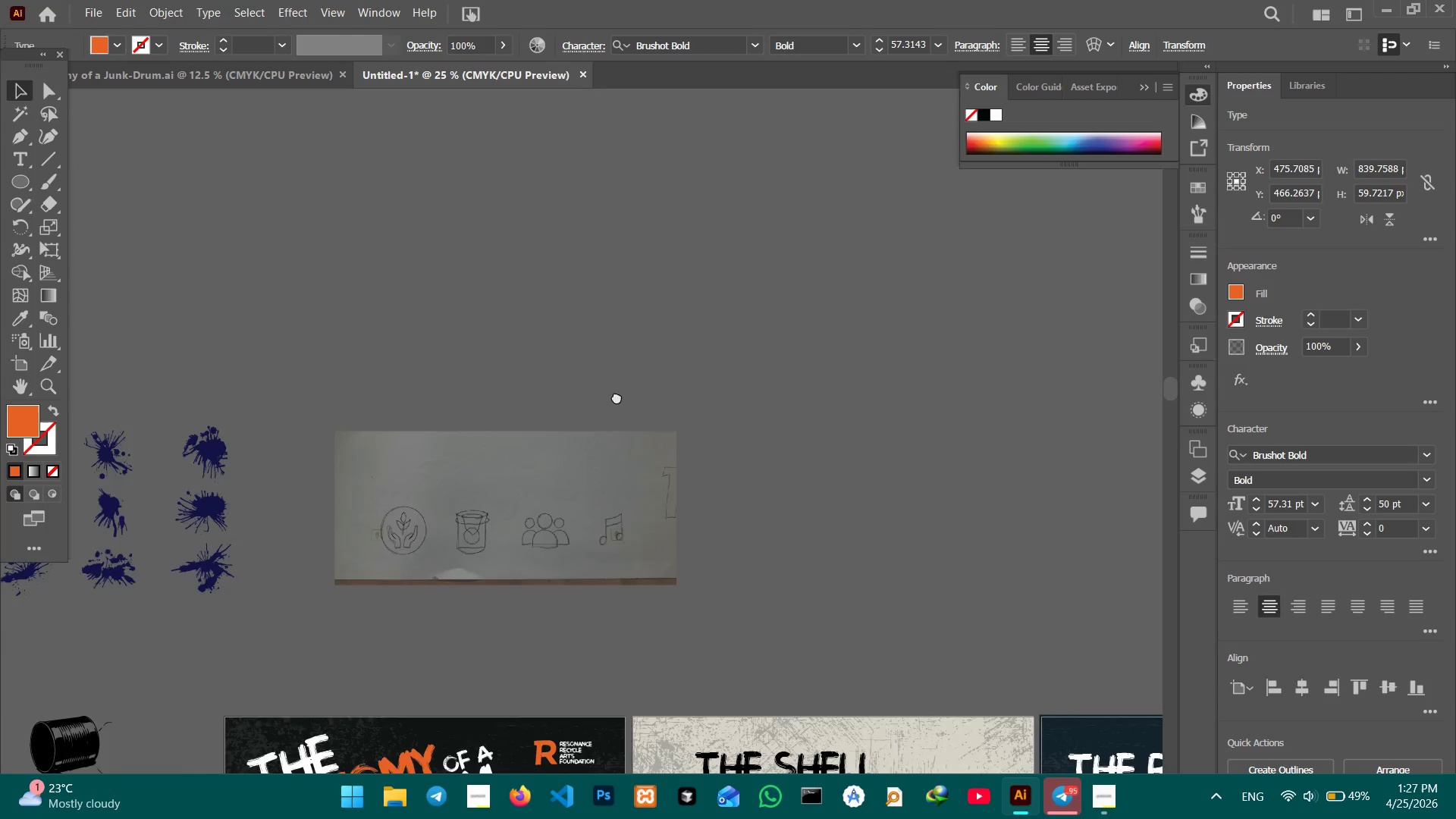 
left_click_drag(start_coordinate=[601, 394], to_coordinate=[1059, 409])
 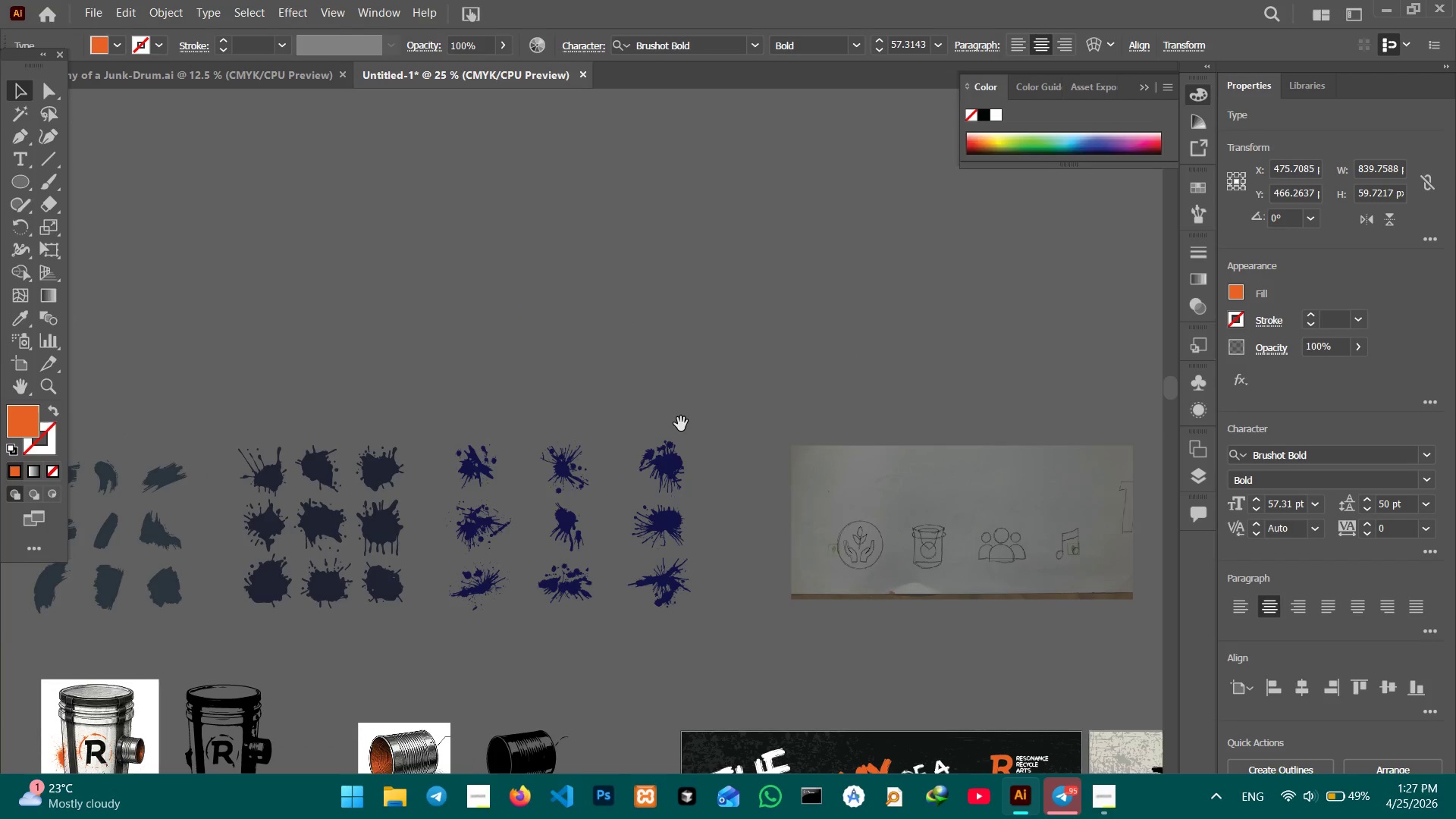 
left_click_drag(start_coordinate=[681, 425], to_coordinate=[921, 350])
 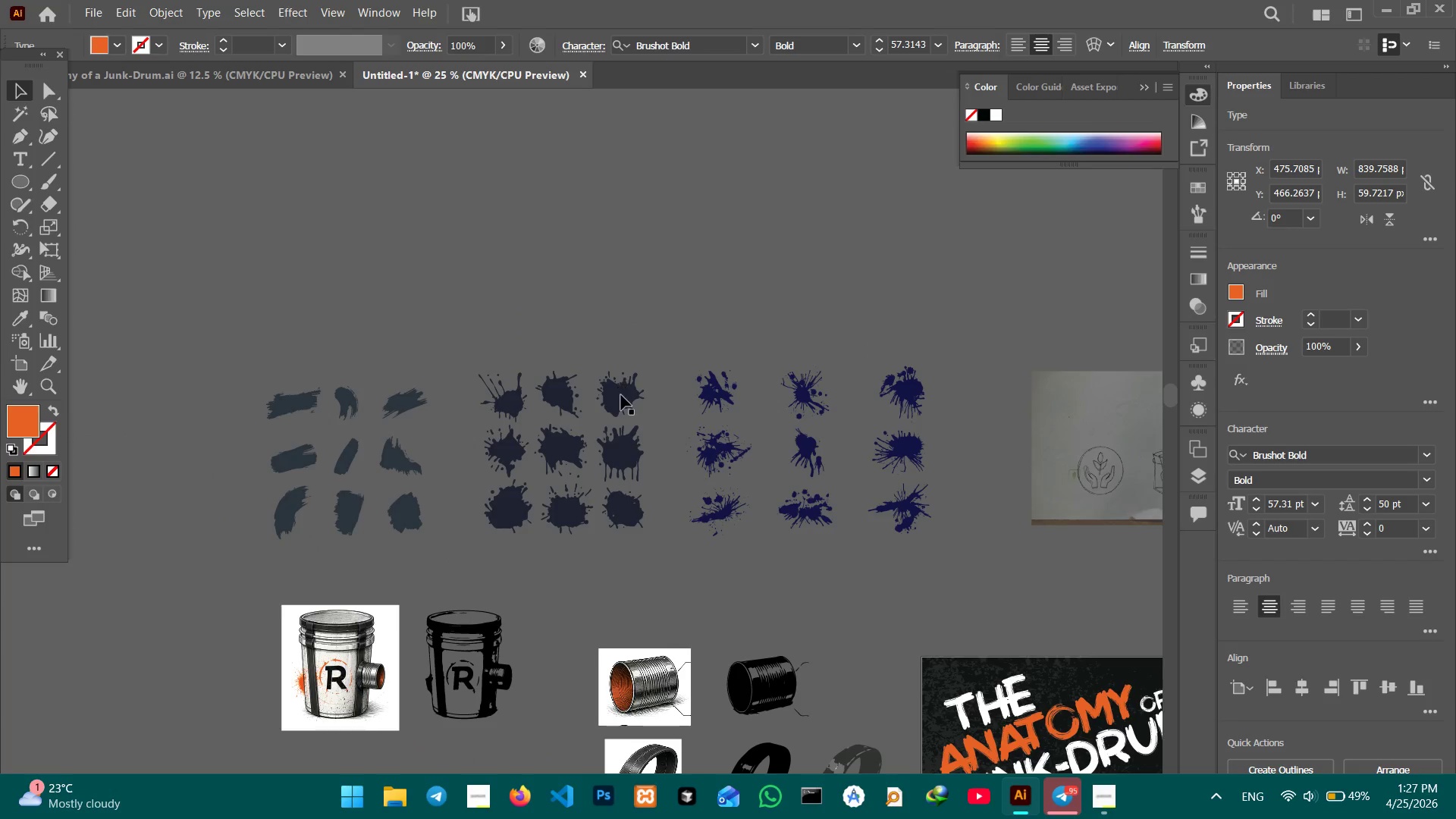 
hold_key(key=Space, duration=0.77)
 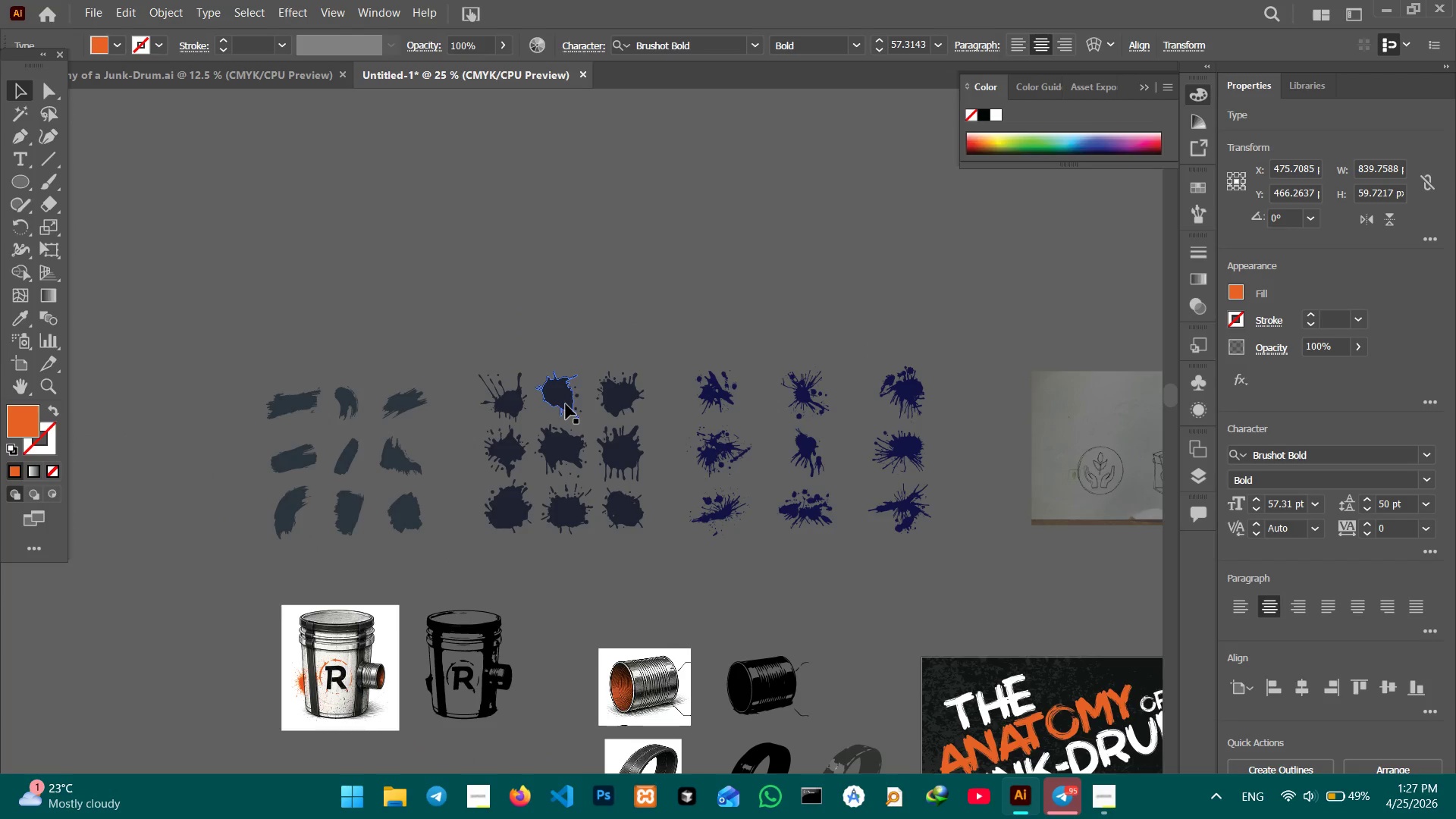 
hold_key(key=Space, duration=5.17)
 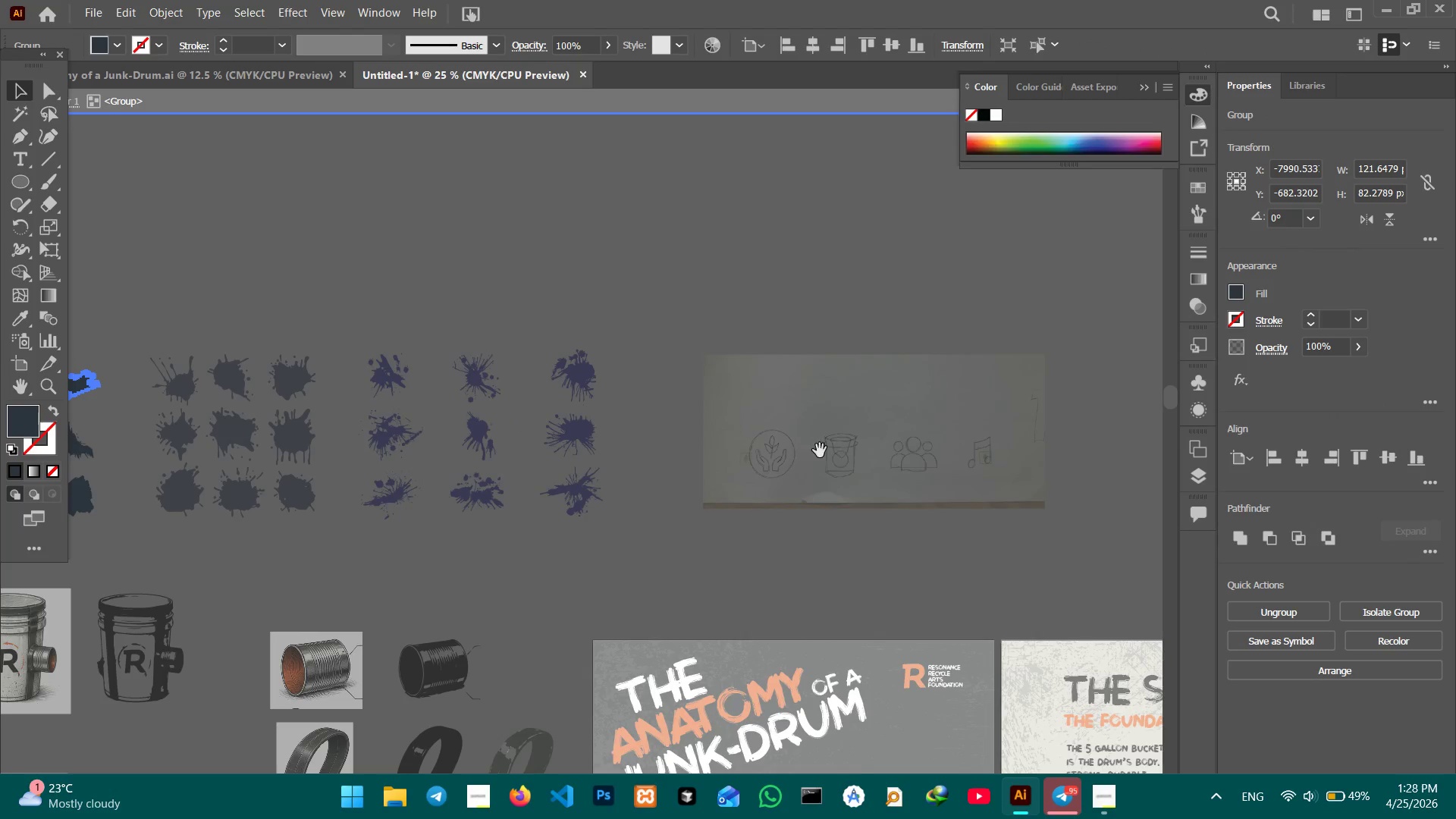 
double_click([411, 401])
 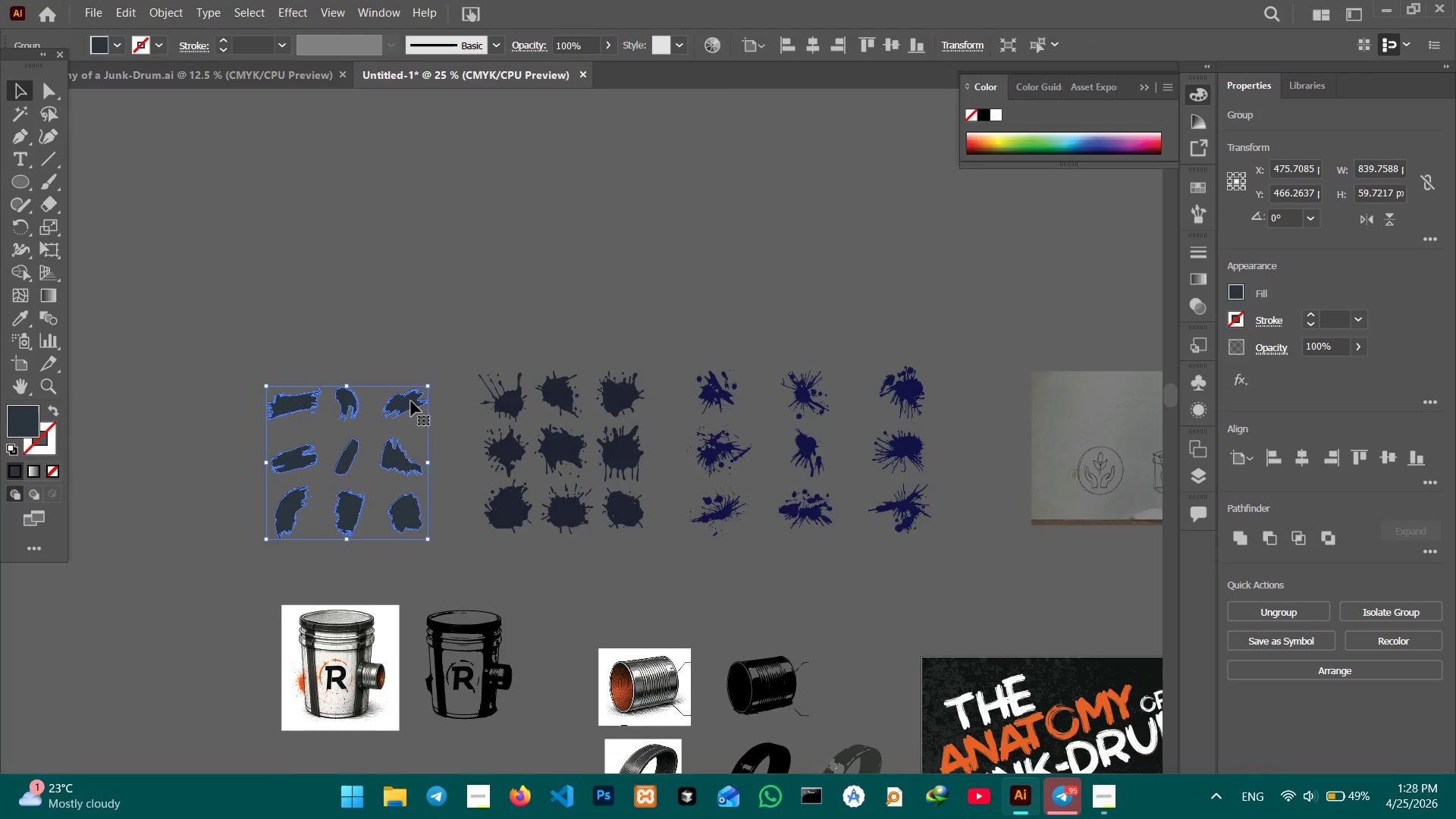 
triple_click([411, 401])
 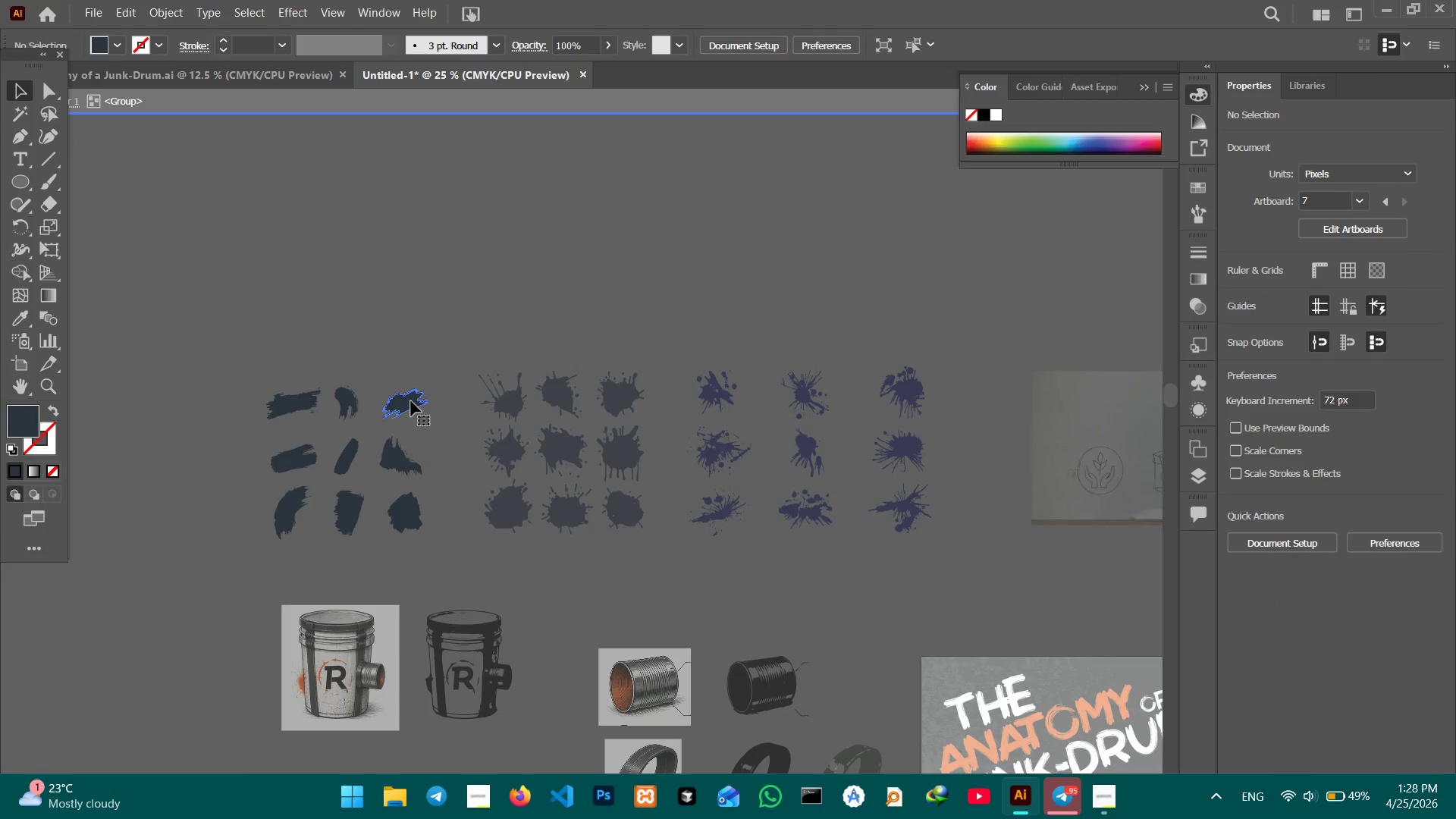 
triple_click([411, 401])
 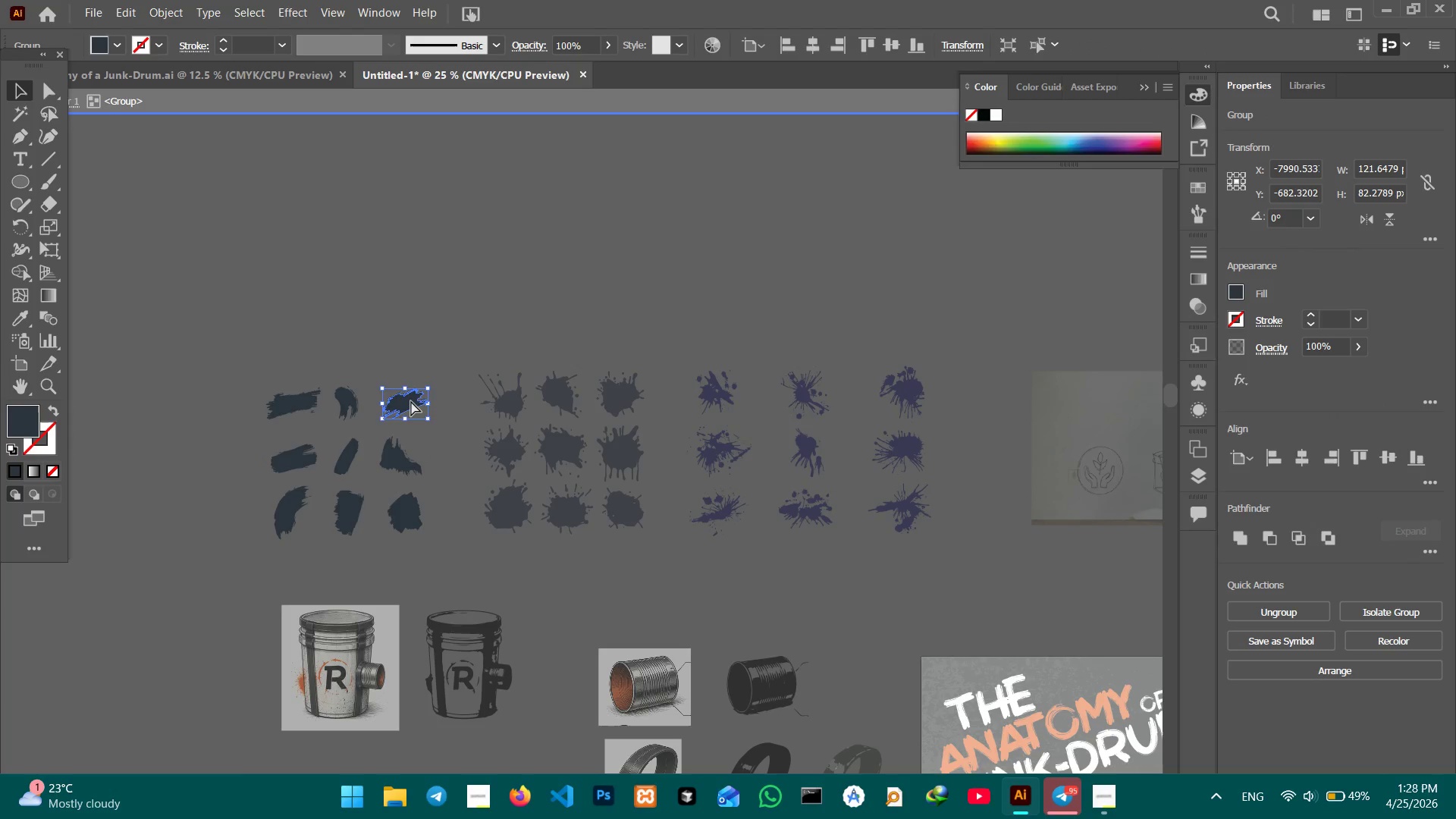 
key(Control+C)
 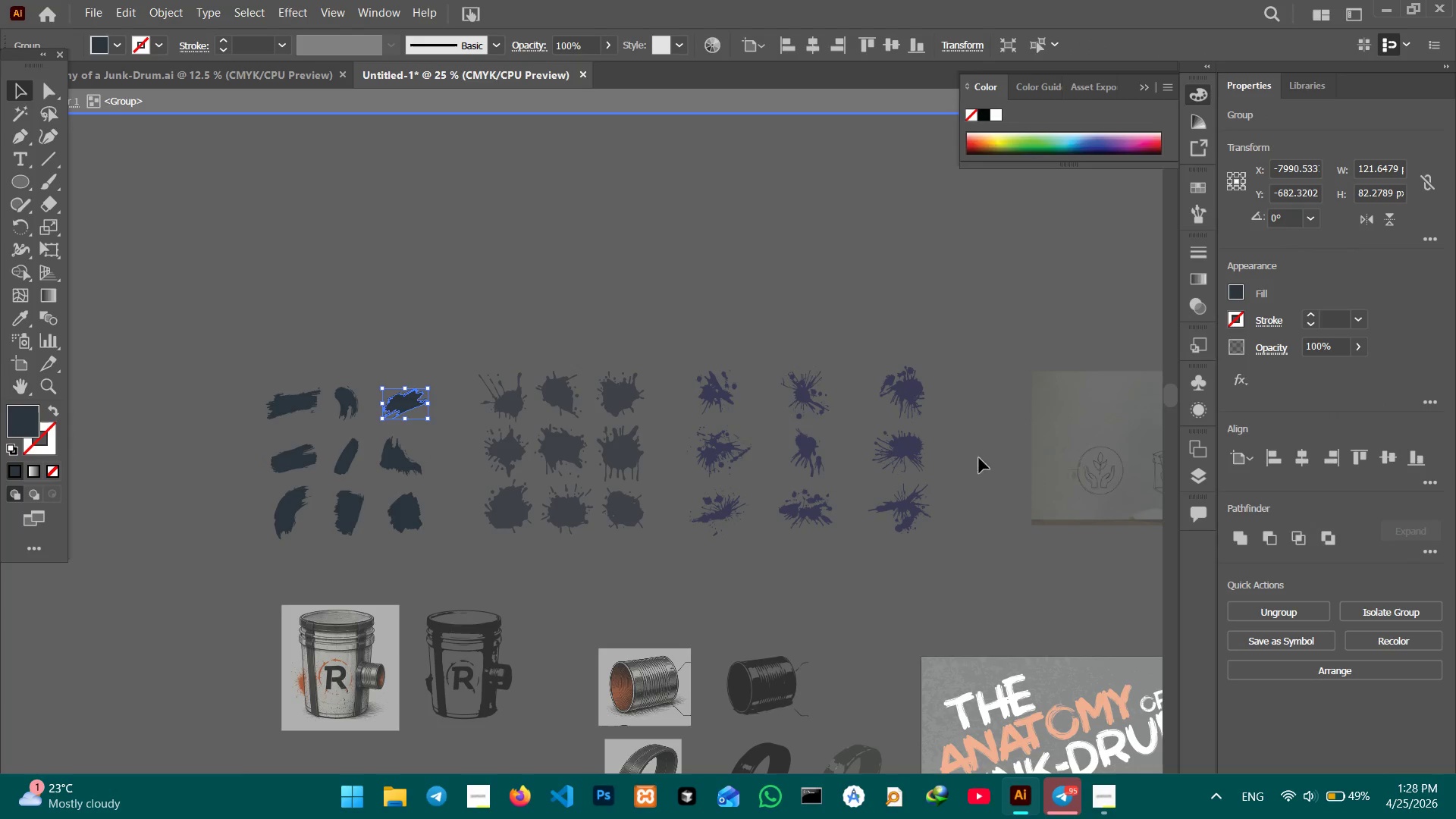 
hold_key(key=Space, duration=1.5)
 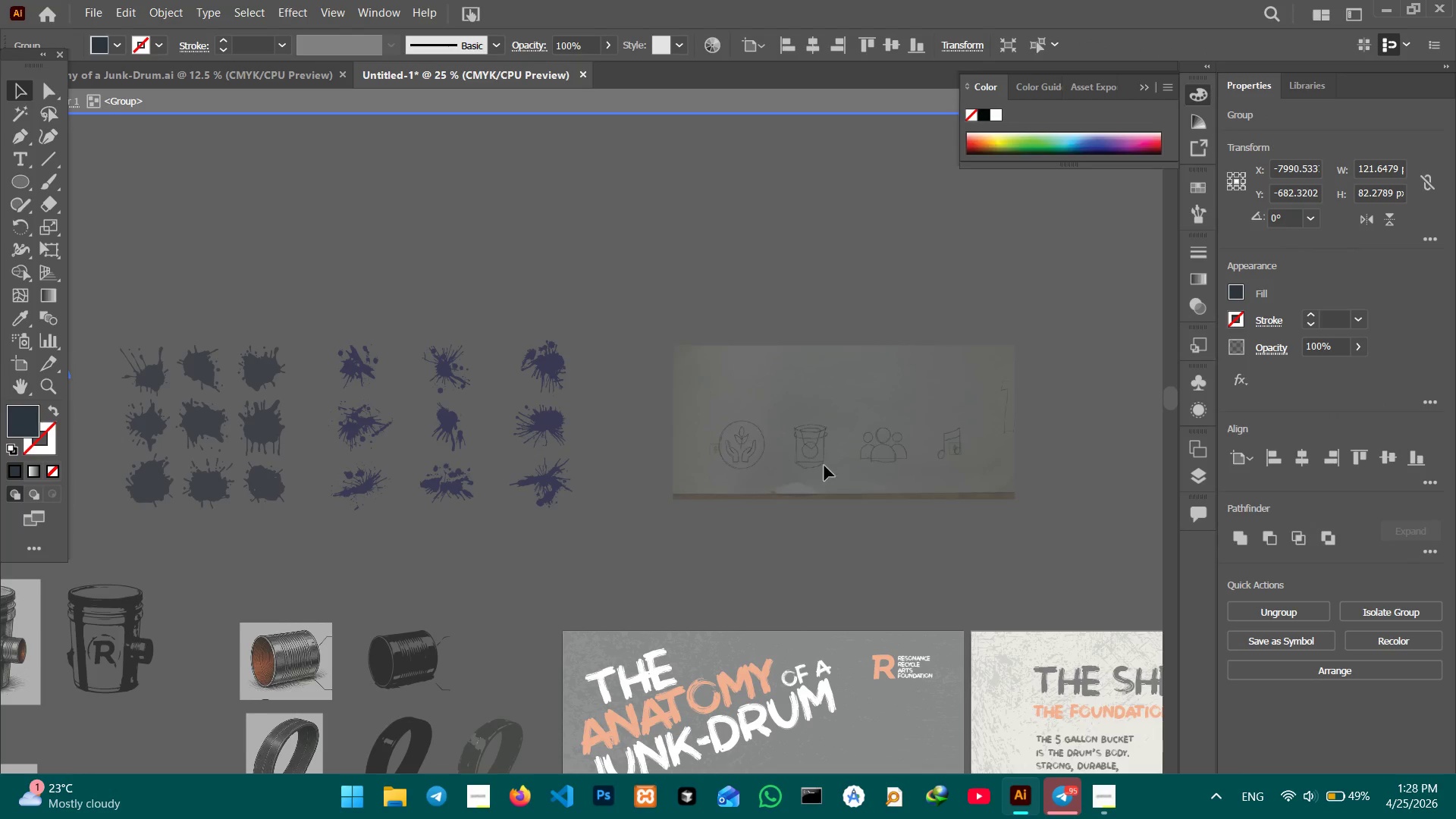 
left_click_drag(start_coordinate=[1079, 463], to_coordinate=[458, 410])
 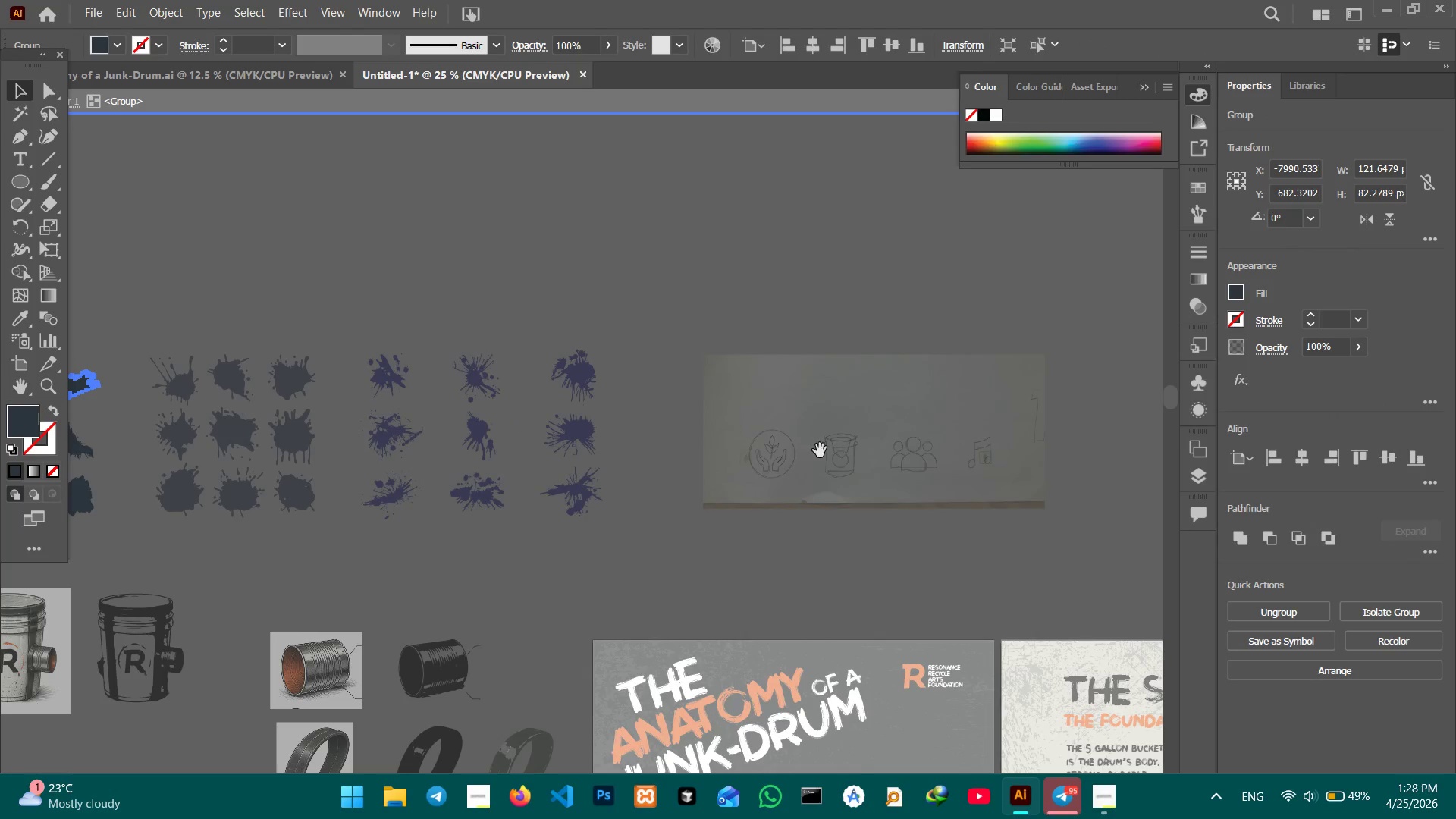 
left_click_drag(start_coordinate=[783, 438], to_coordinate=[213, 310])
 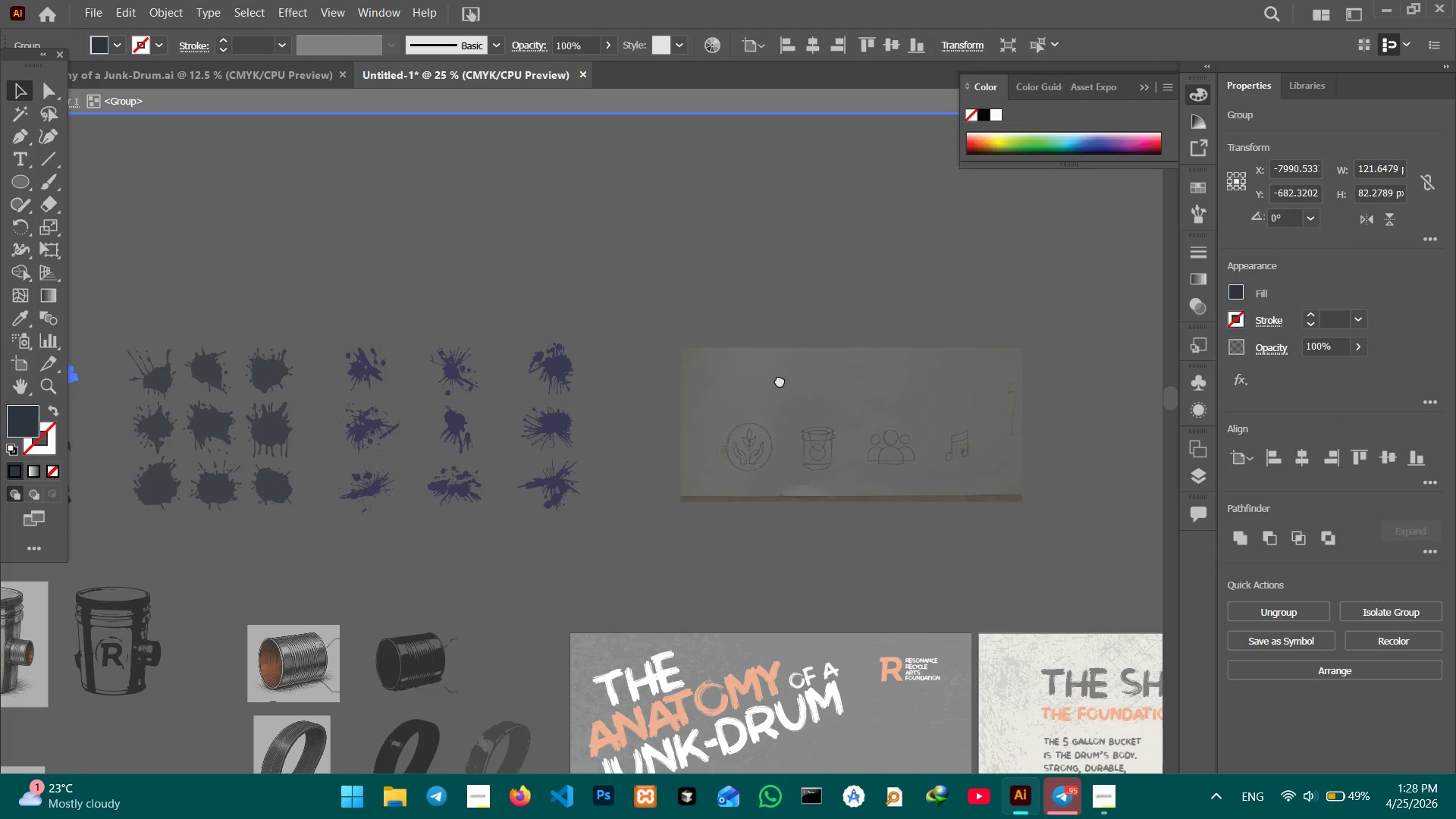 
left_click_drag(start_coordinate=[787, 382], to_coordinate=[344, 327])
 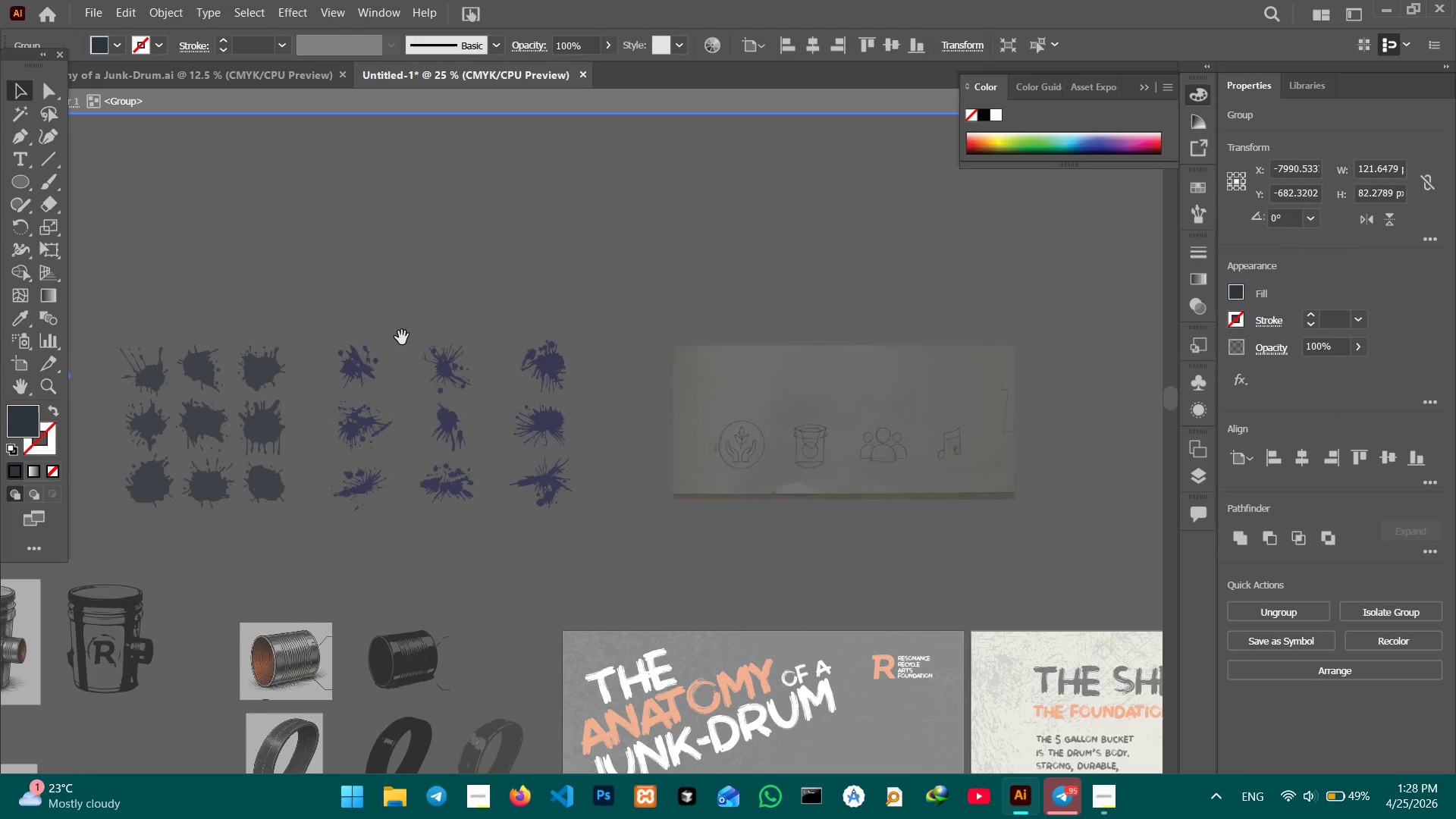 
hold_key(key=Space, duration=0.34)
 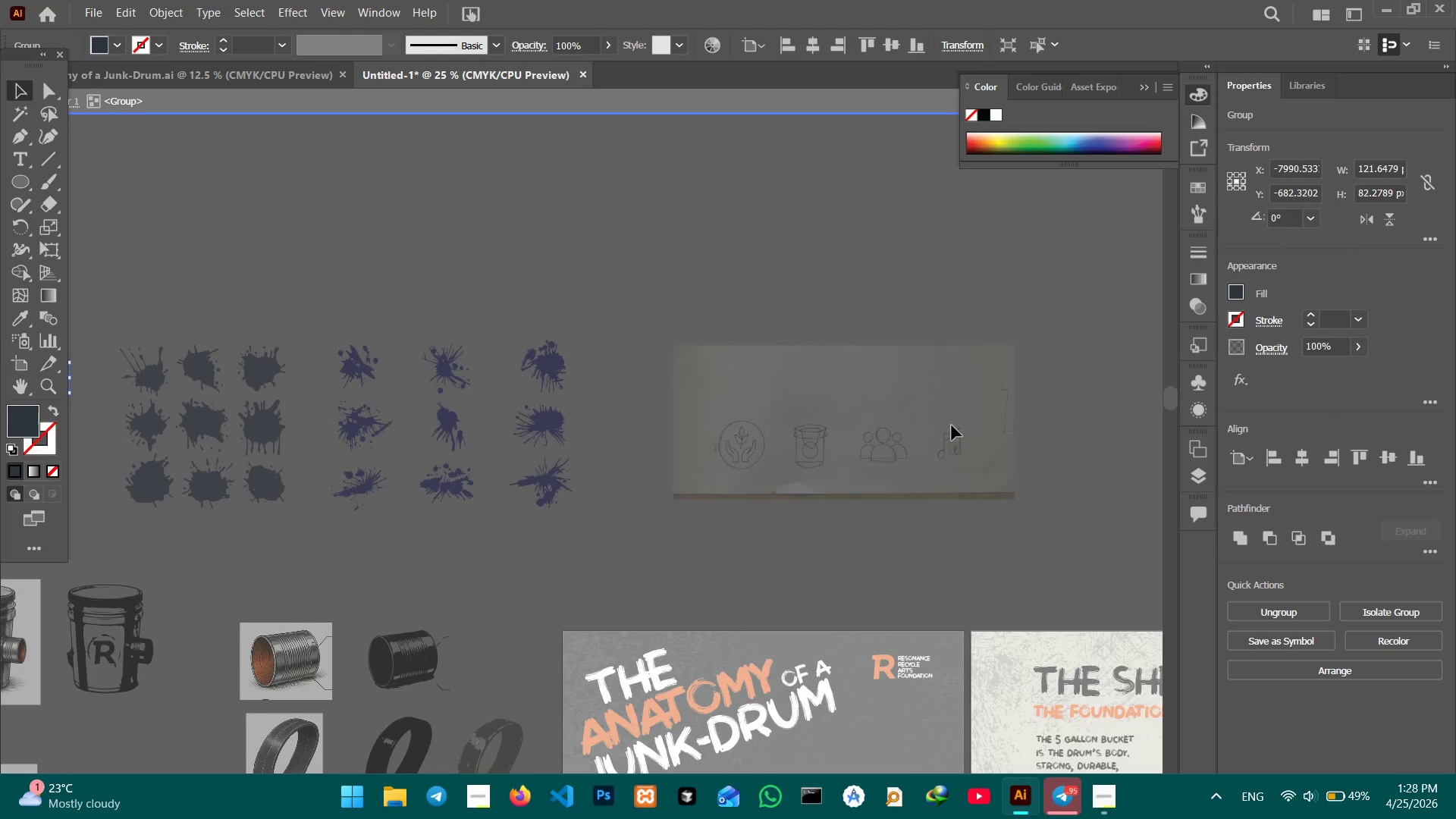 
hold_key(key=Space, duration=1.5)
 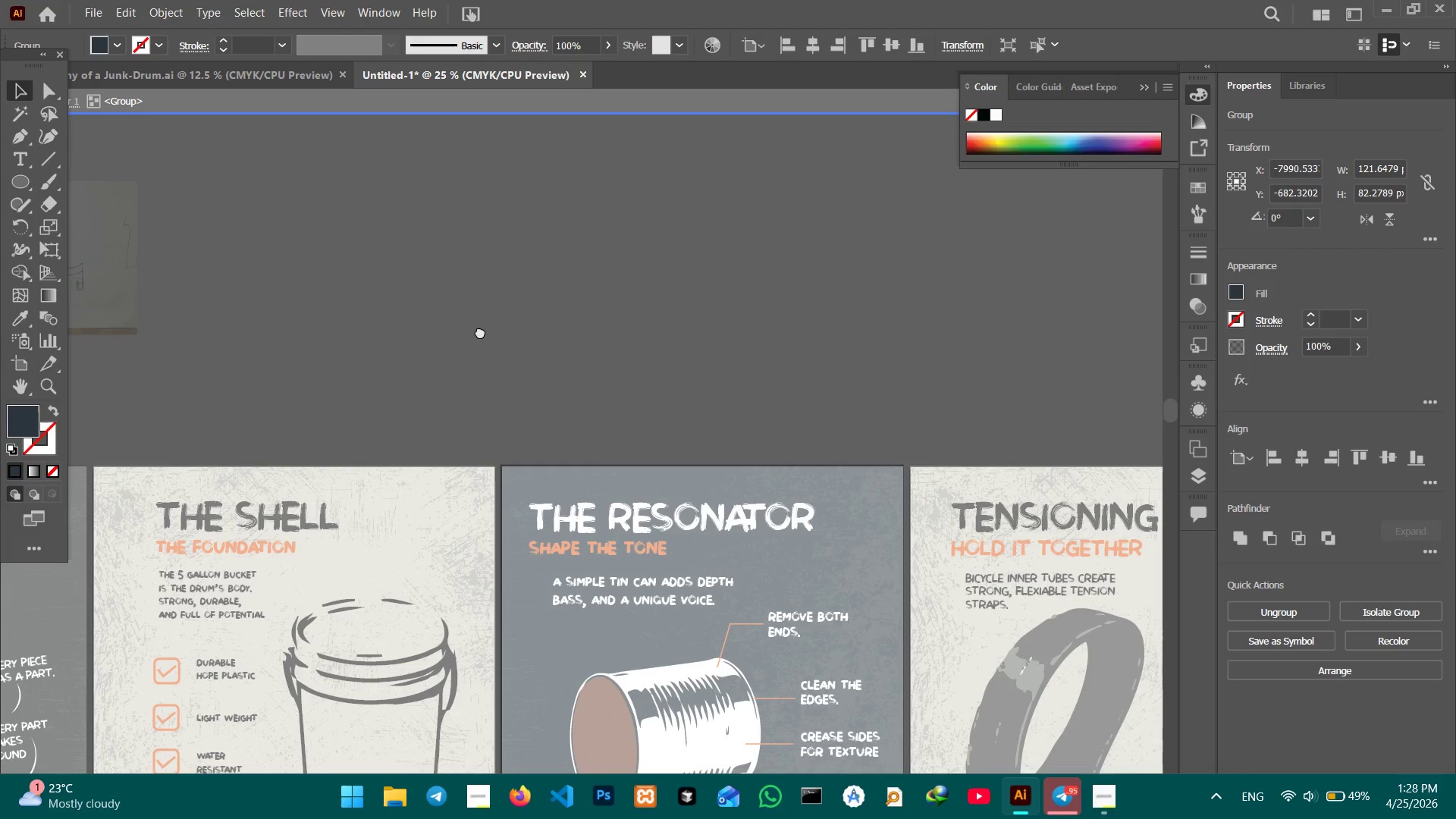 
left_click_drag(start_coordinate=[952, 426], to_coordinate=[227, 315])
 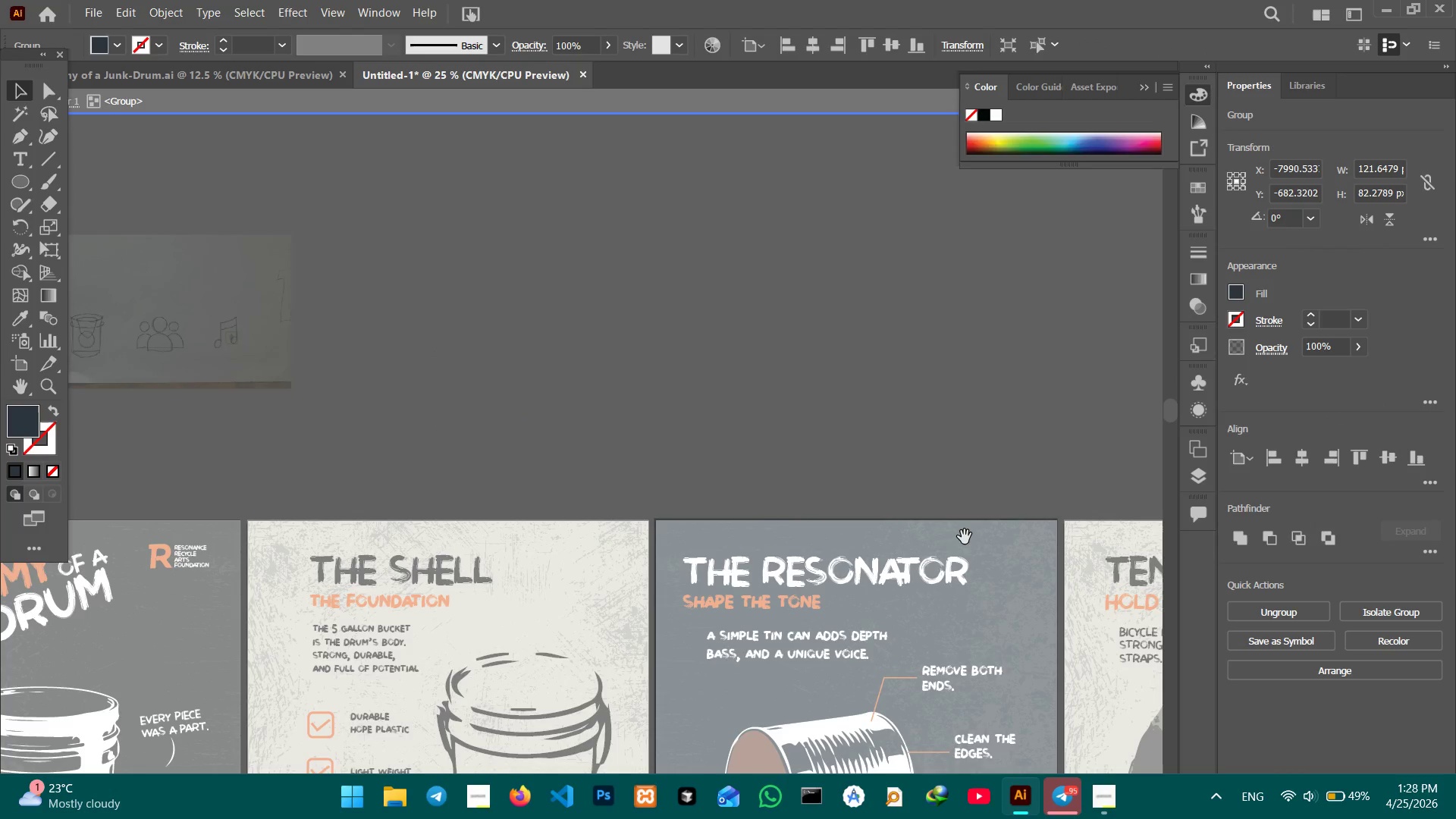 
left_click_drag(start_coordinate=[952, 532], to_coordinate=[429, 315])
 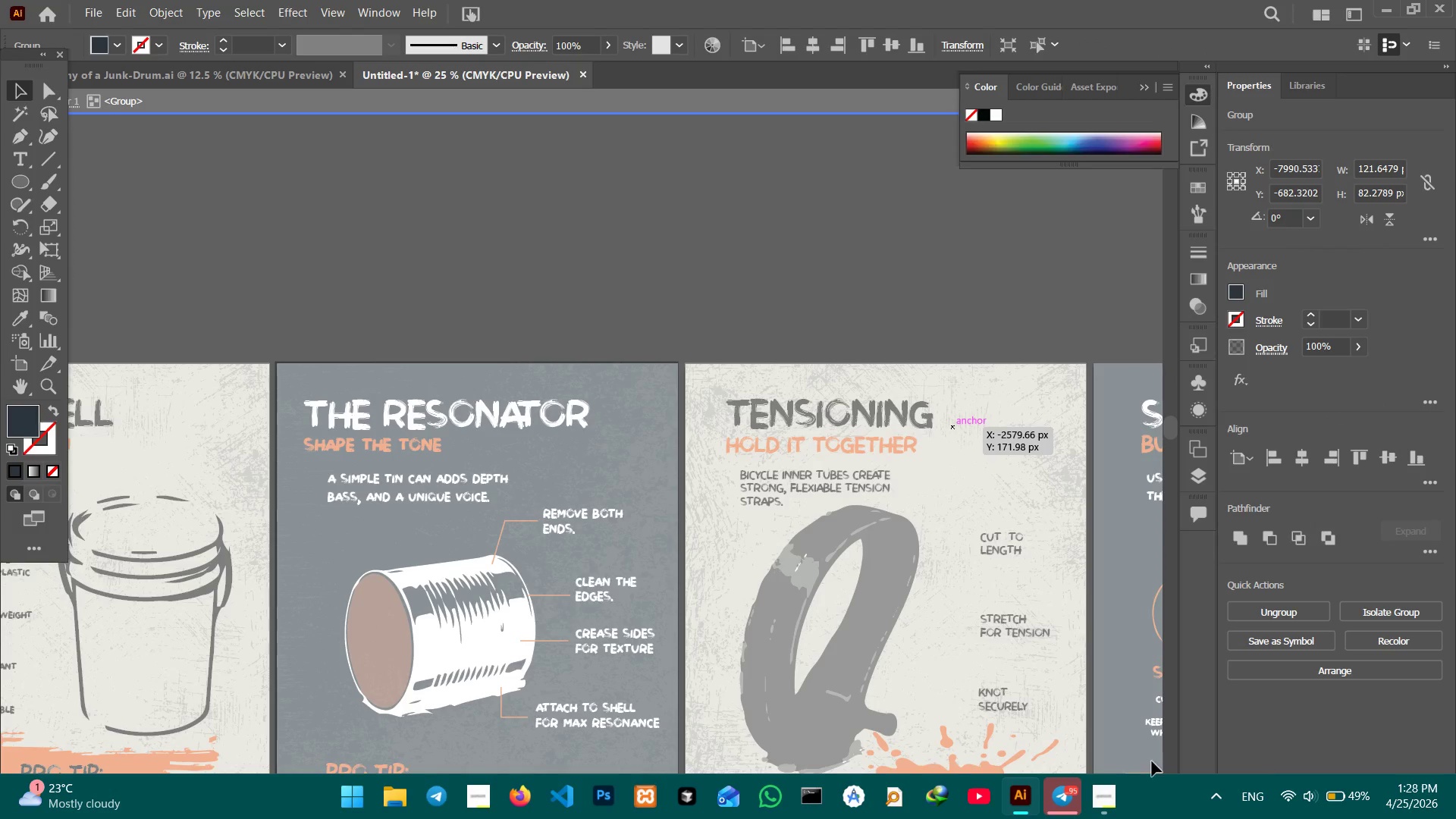 
hold_key(key=Space, duration=1.05)
 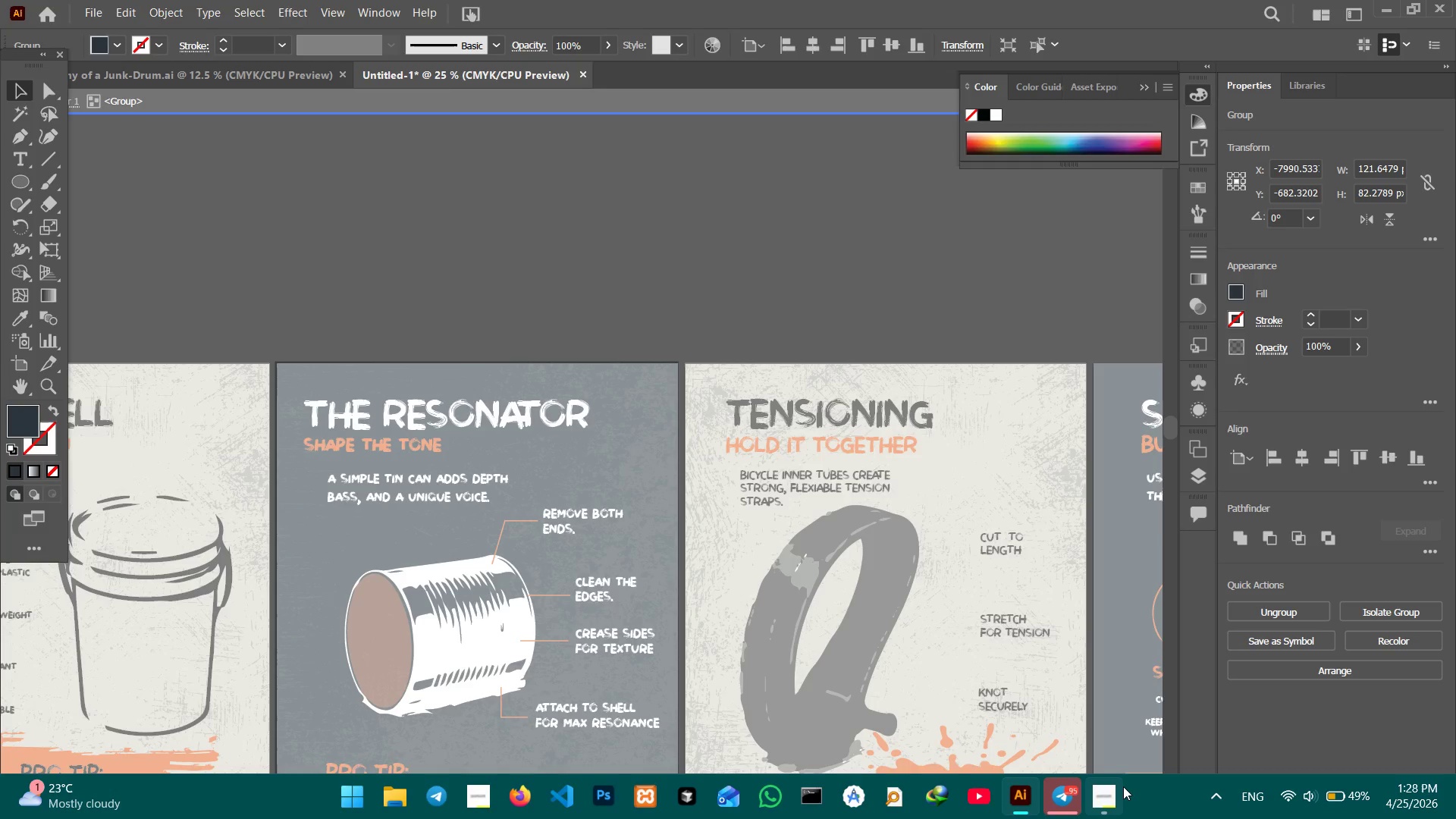 
left_click([1117, 788])